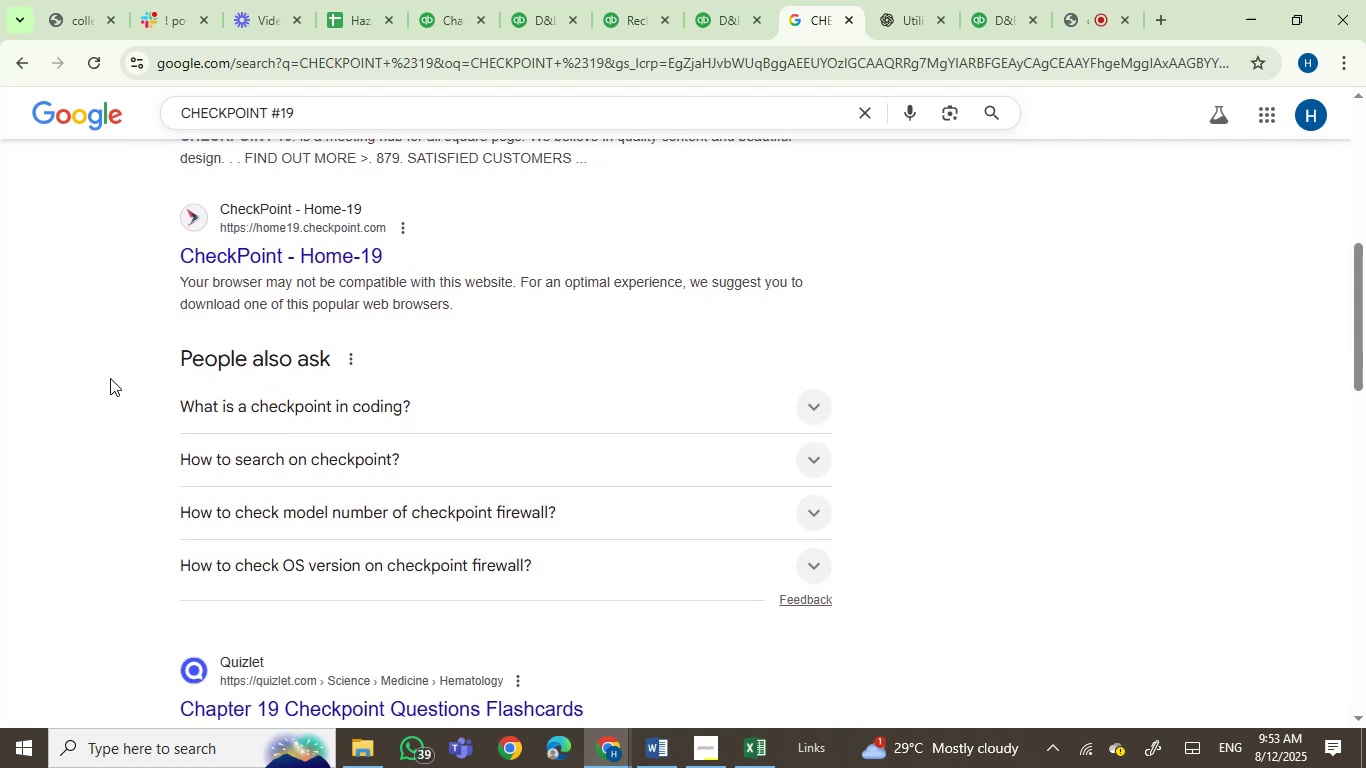 
scroll: coordinate [110, 378], scroll_direction: down, amount: 6.0
 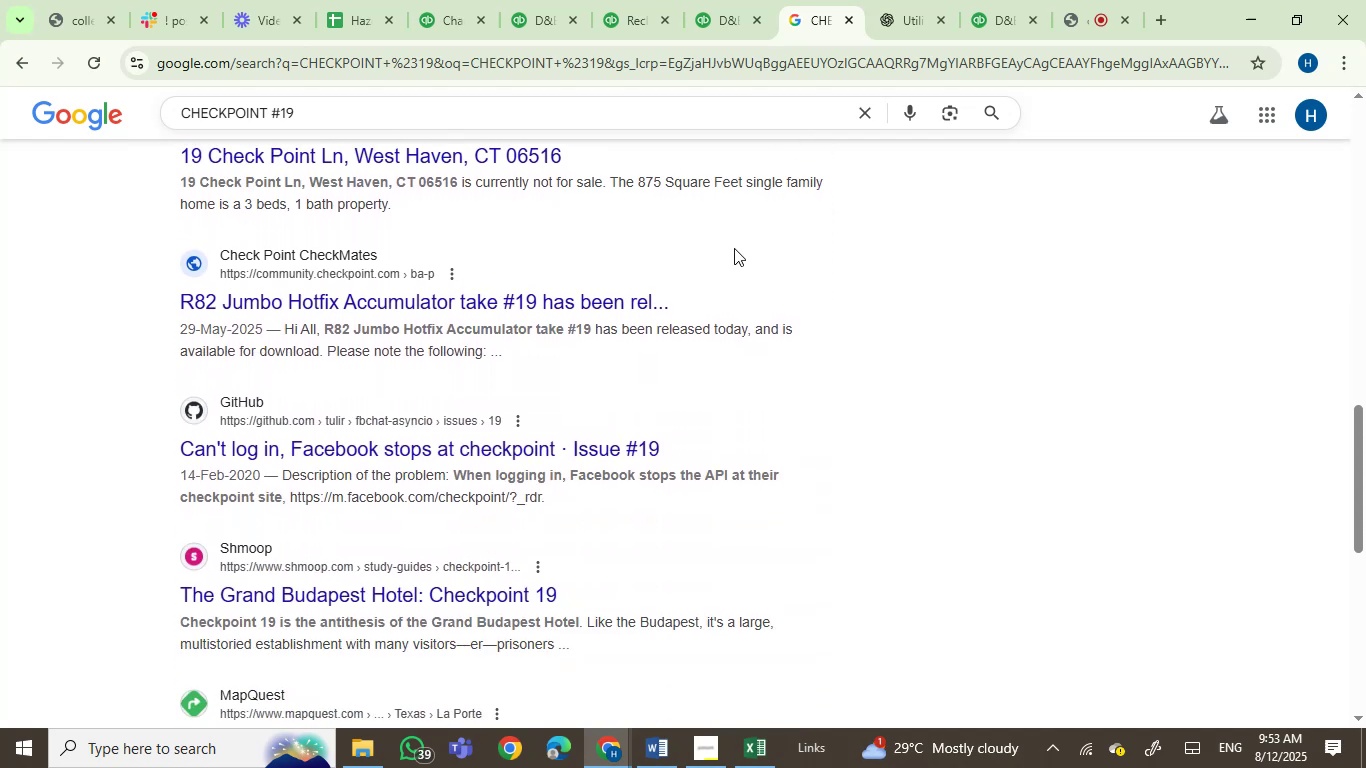 
left_click([719, 0])
 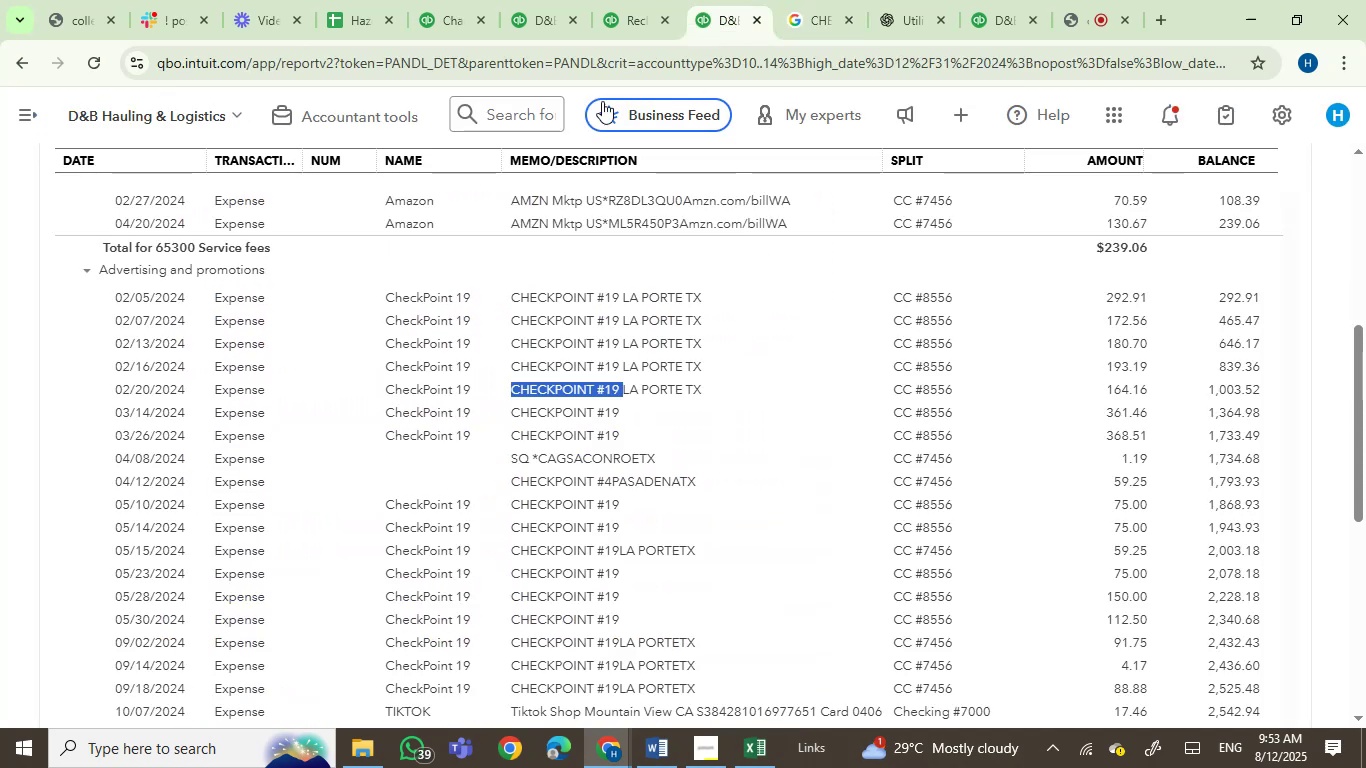 
left_click([598, 0])
 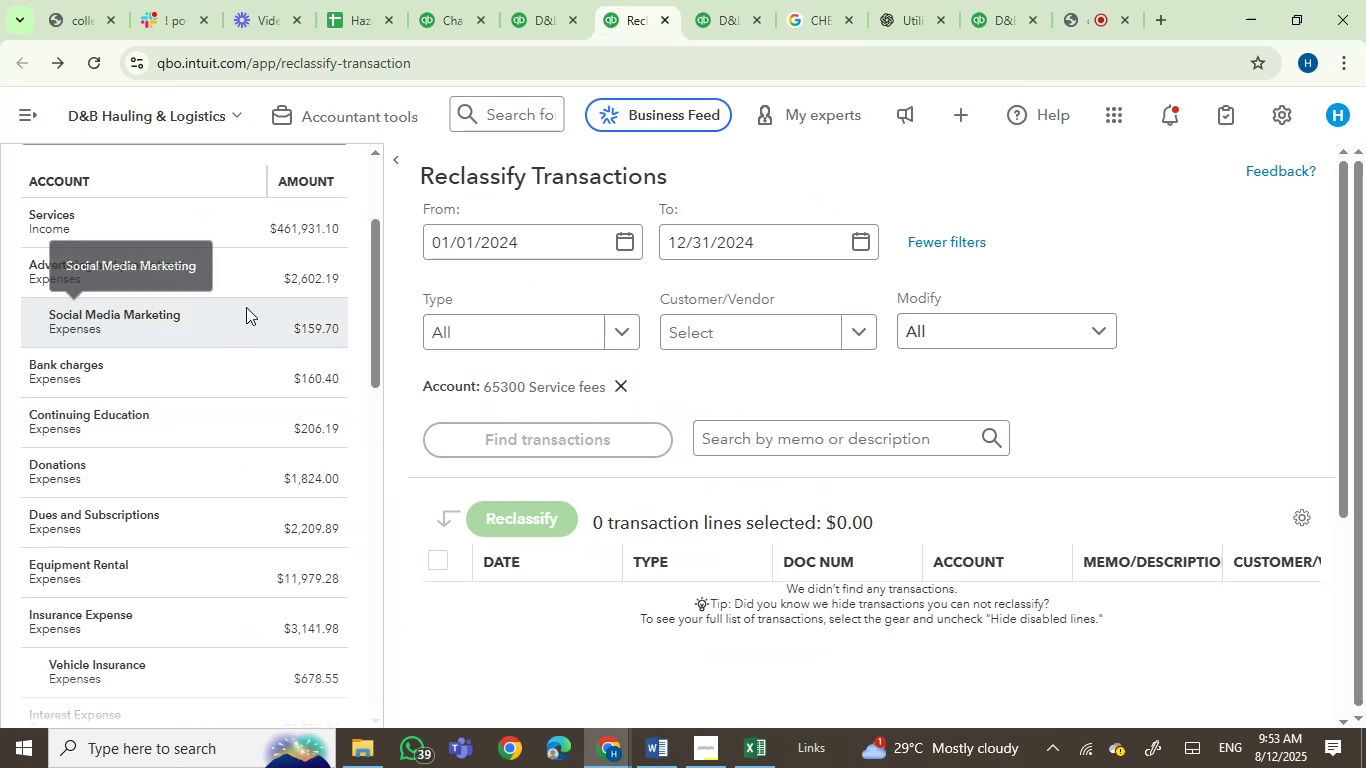 
left_click([274, 271])
 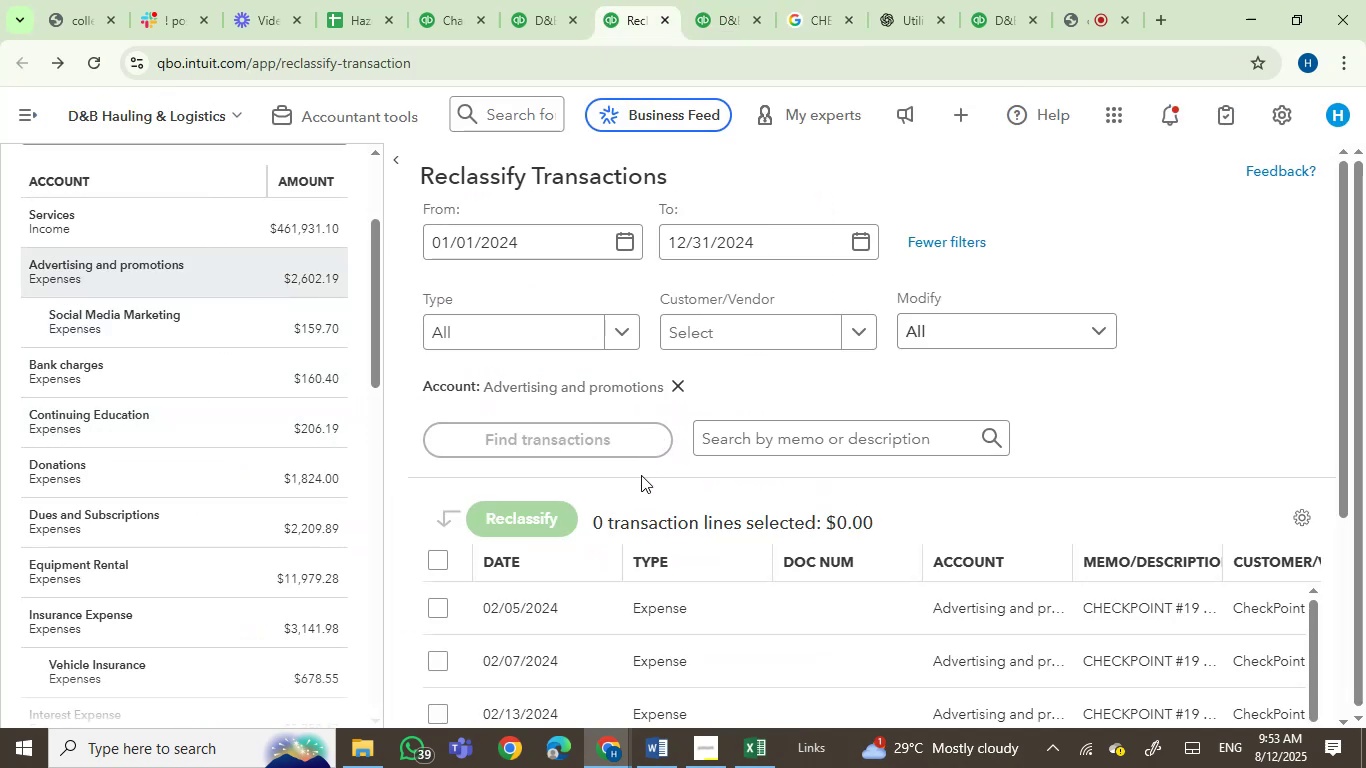 
scroll: coordinate [535, 439], scroll_direction: down, amount: 2.0
 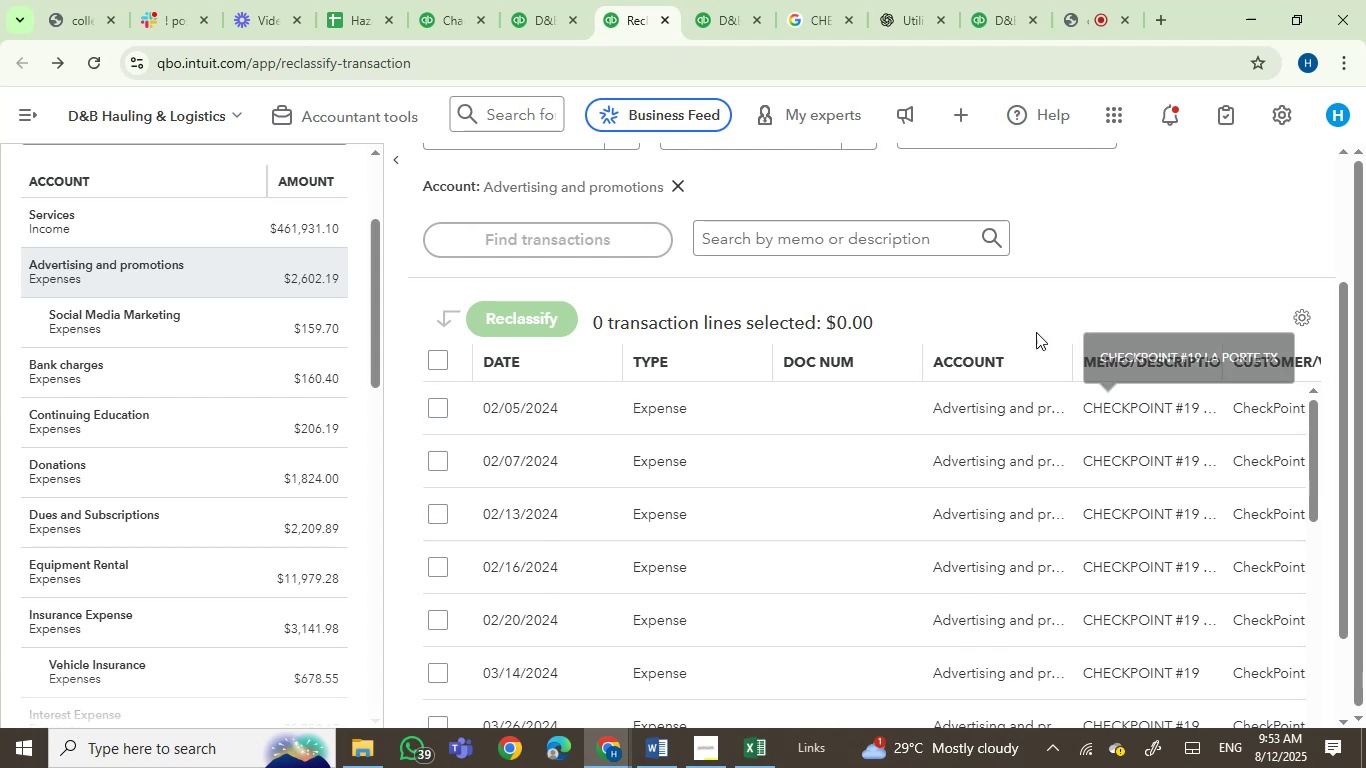 
left_click([821, 247])
 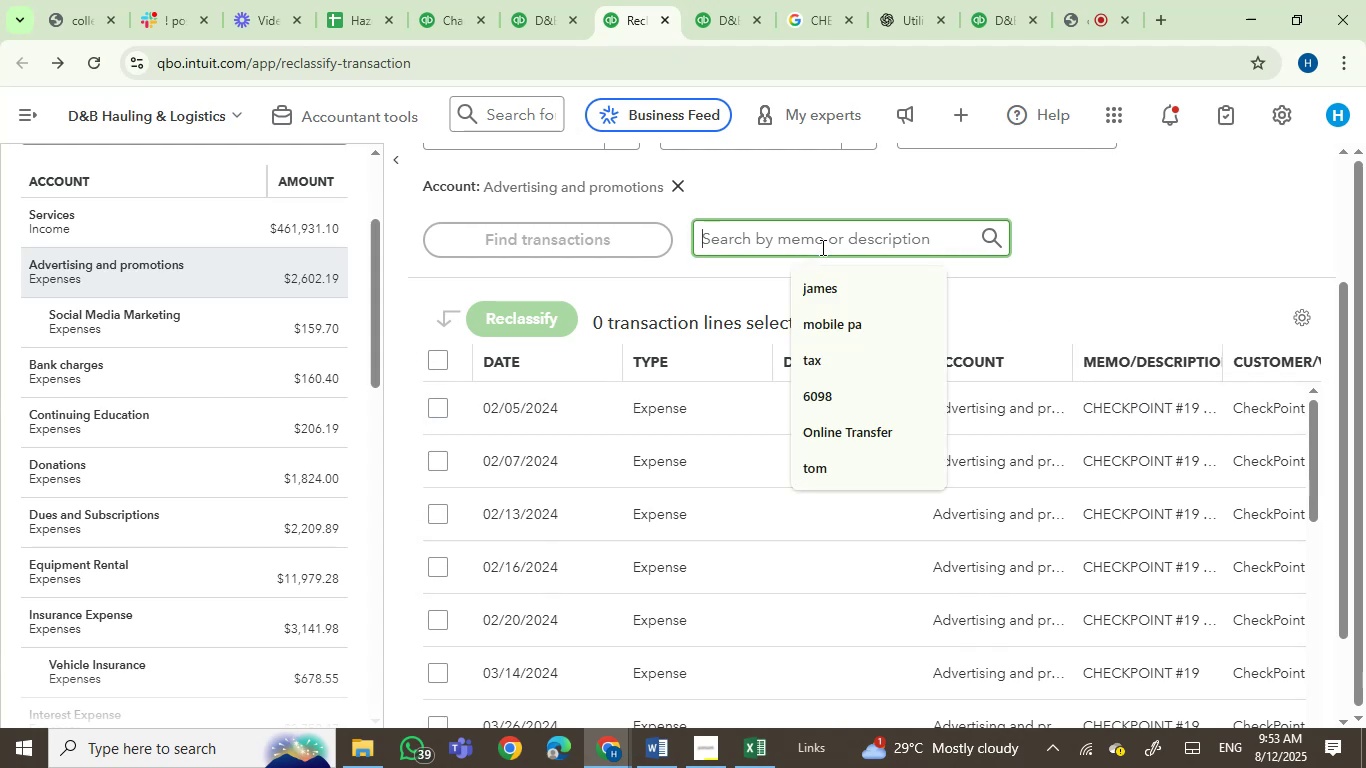 
key(Control+ControlLeft)
 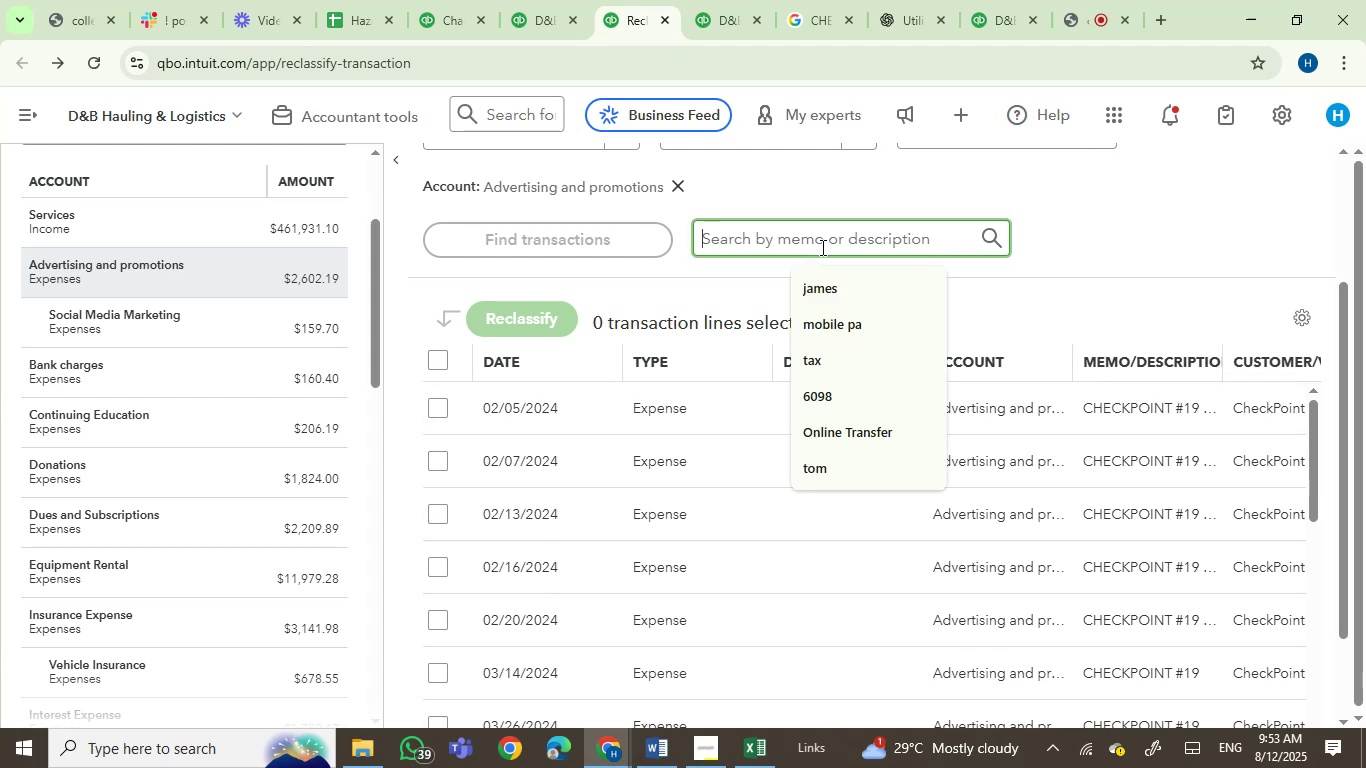 
key(Control+V)
 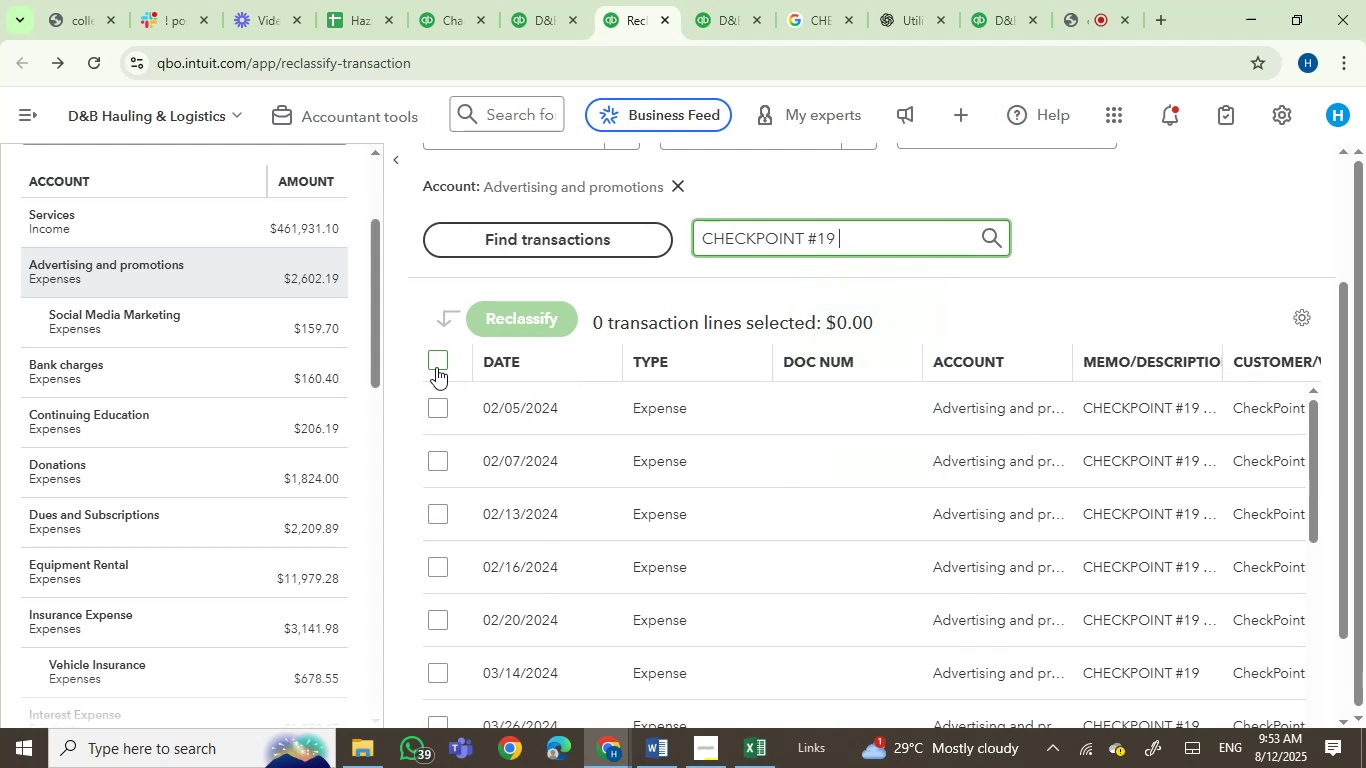 
double_click([498, 321])
 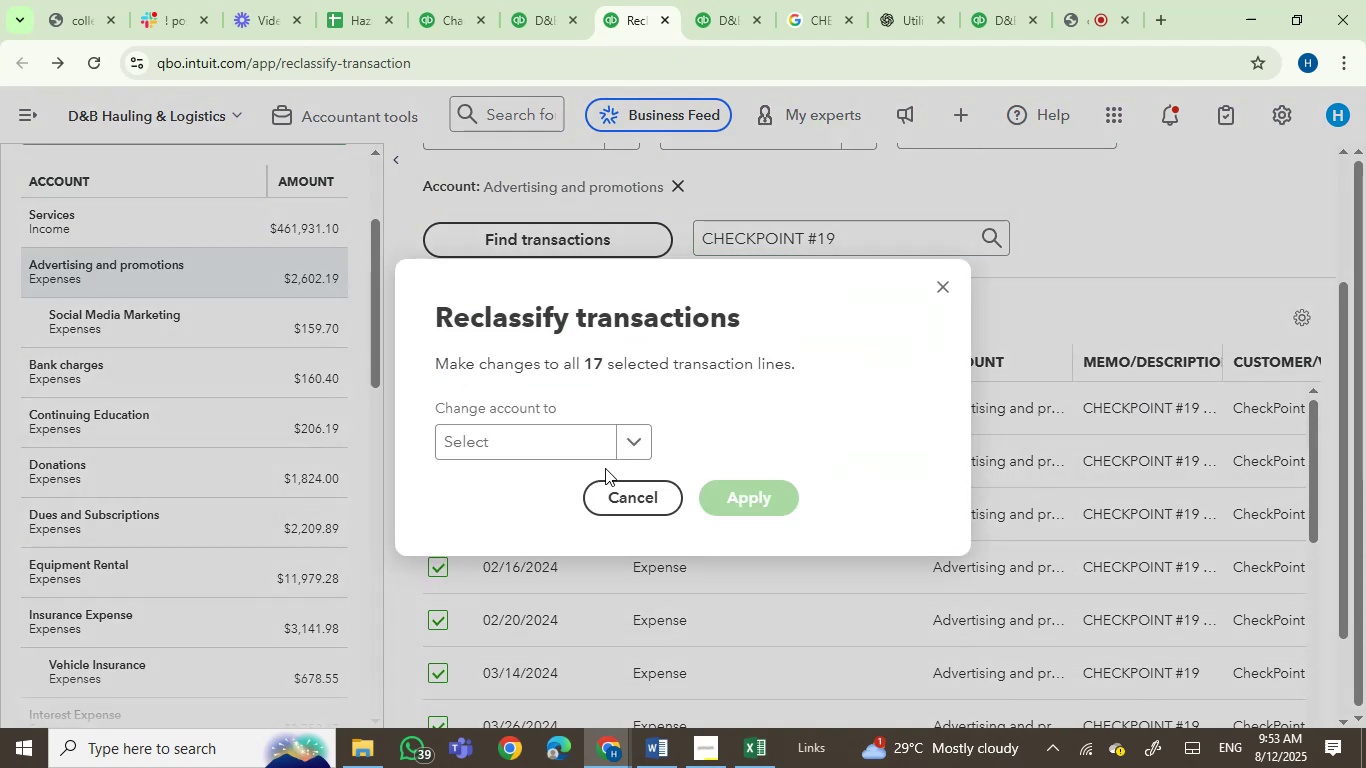 
left_click([566, 441])
 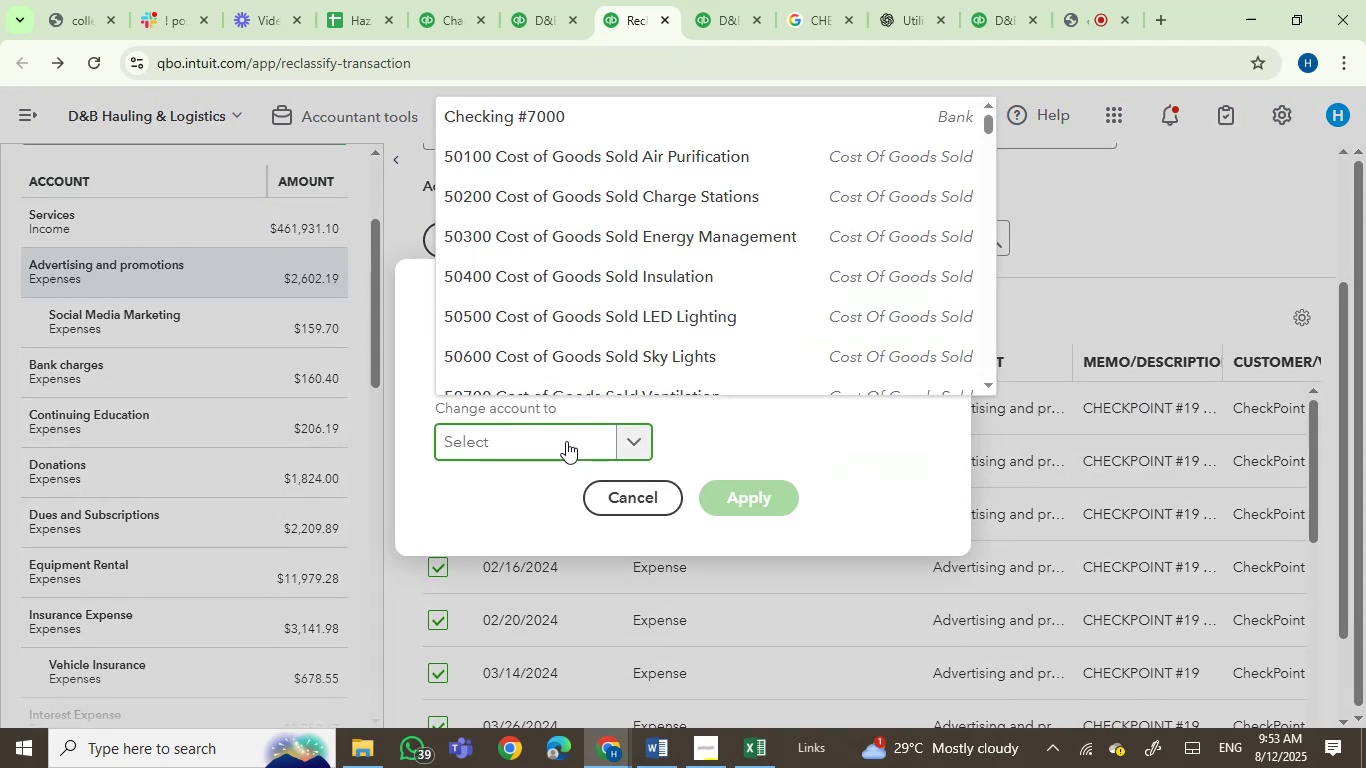 
type(gas)
 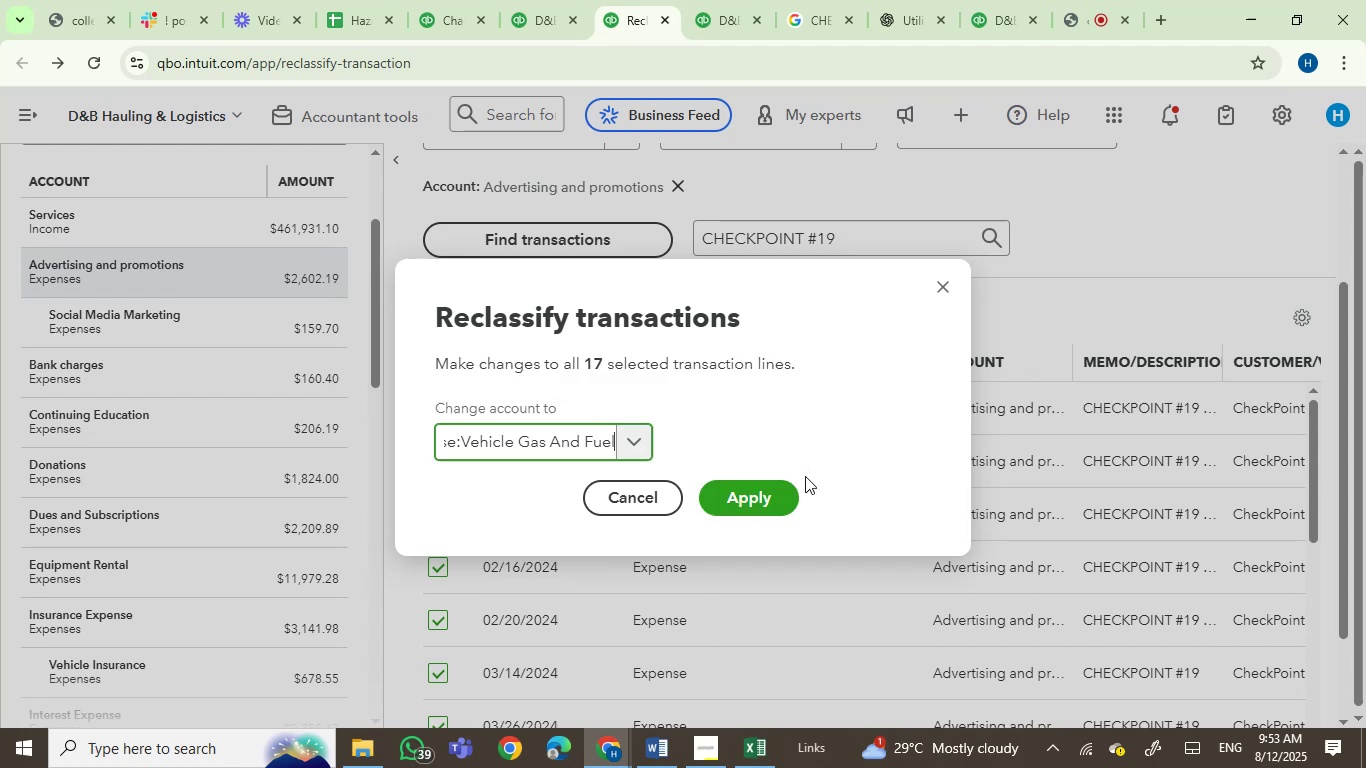 
left_click([766, 507])
 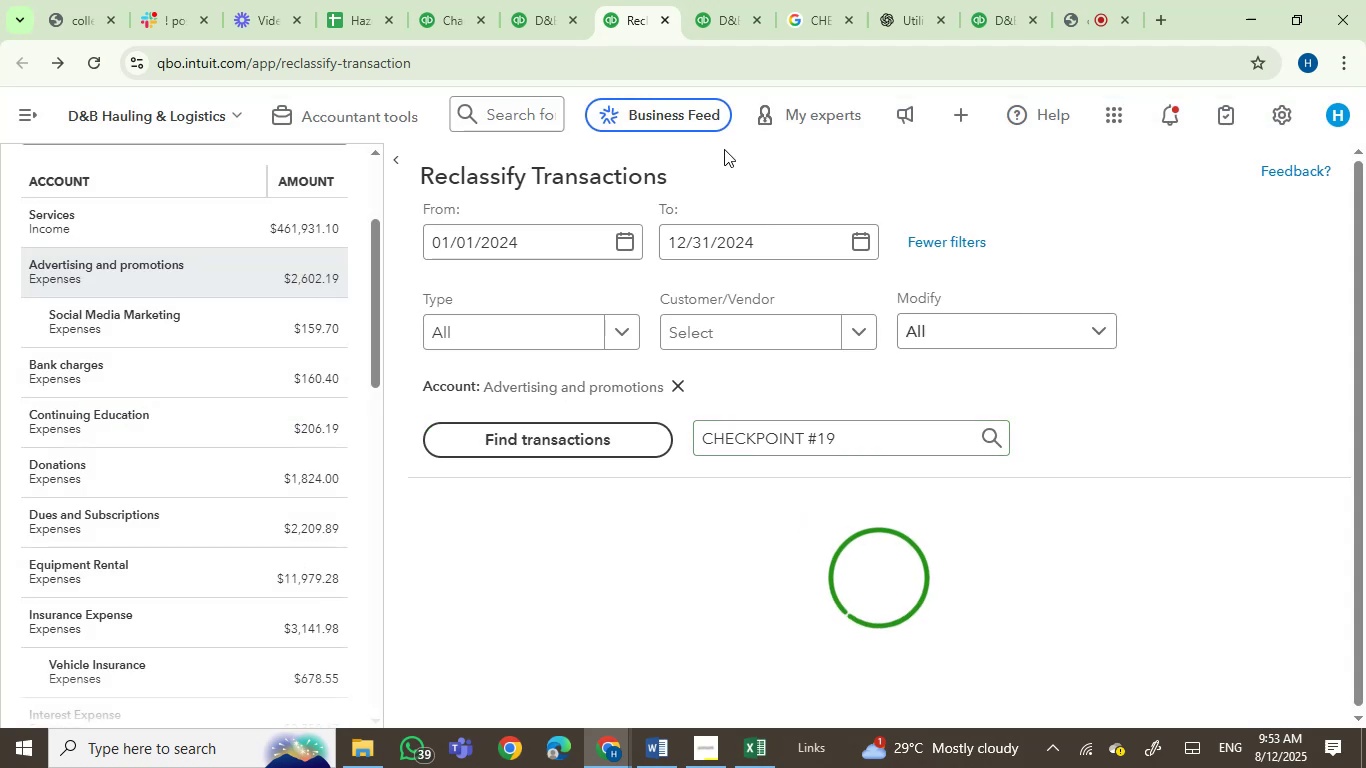 
left_click([512, 0])
 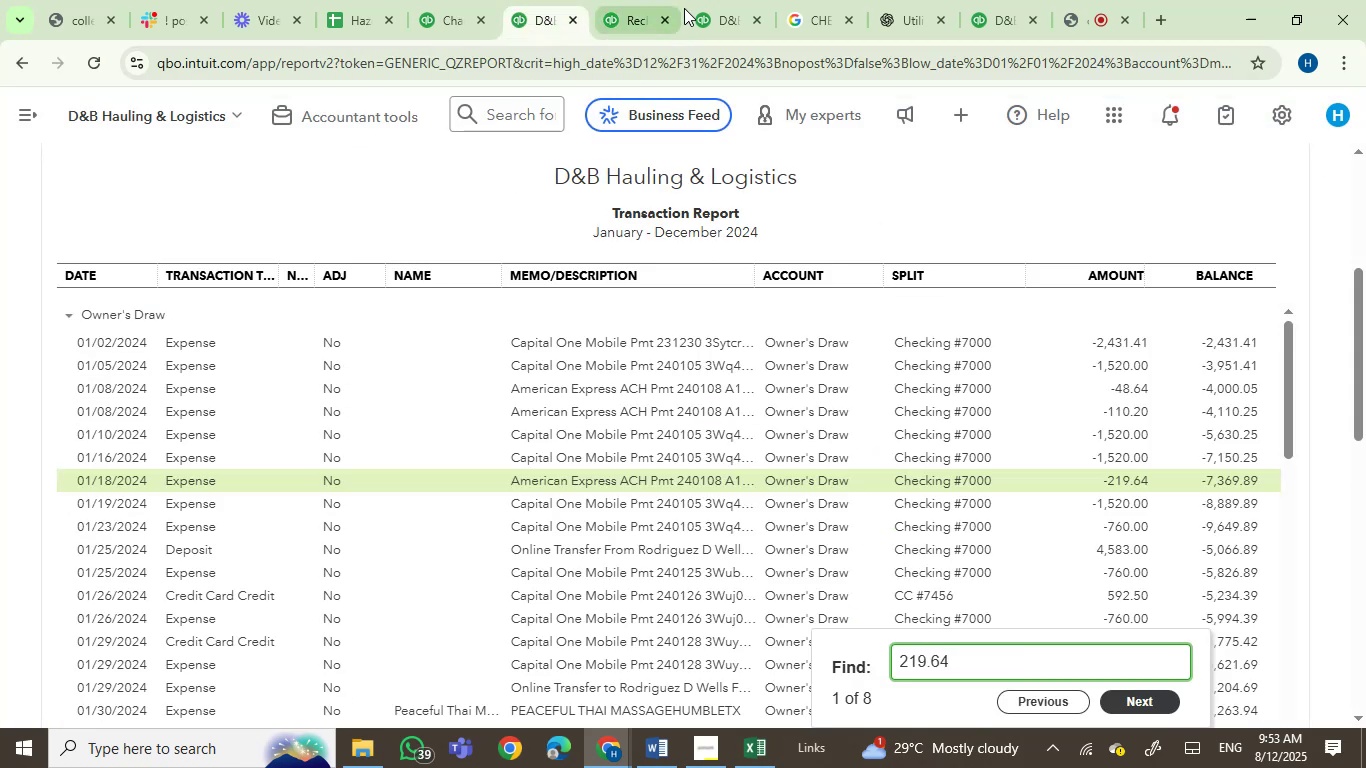 
left_click([715, 0])
 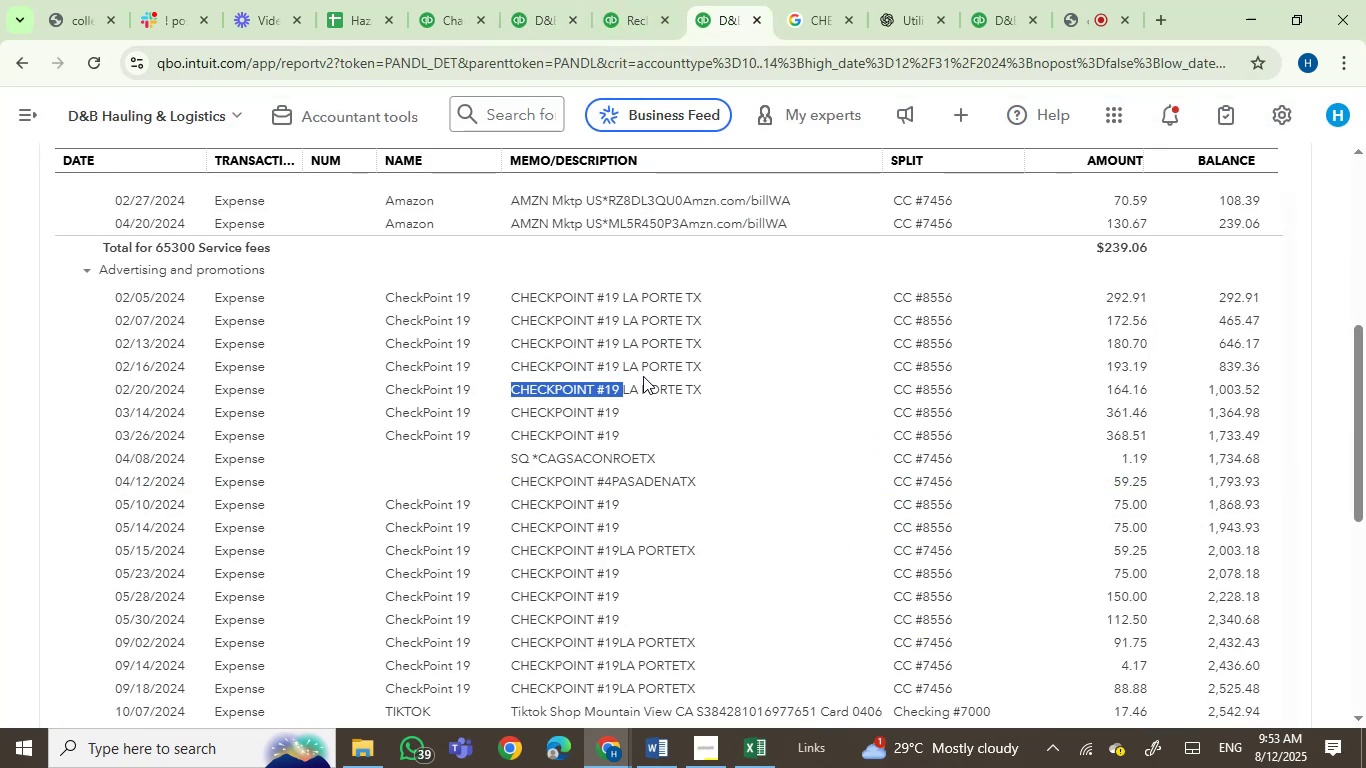 
scroll: coordinate [769, 420], scroll_direction: down, amount: 3.0
 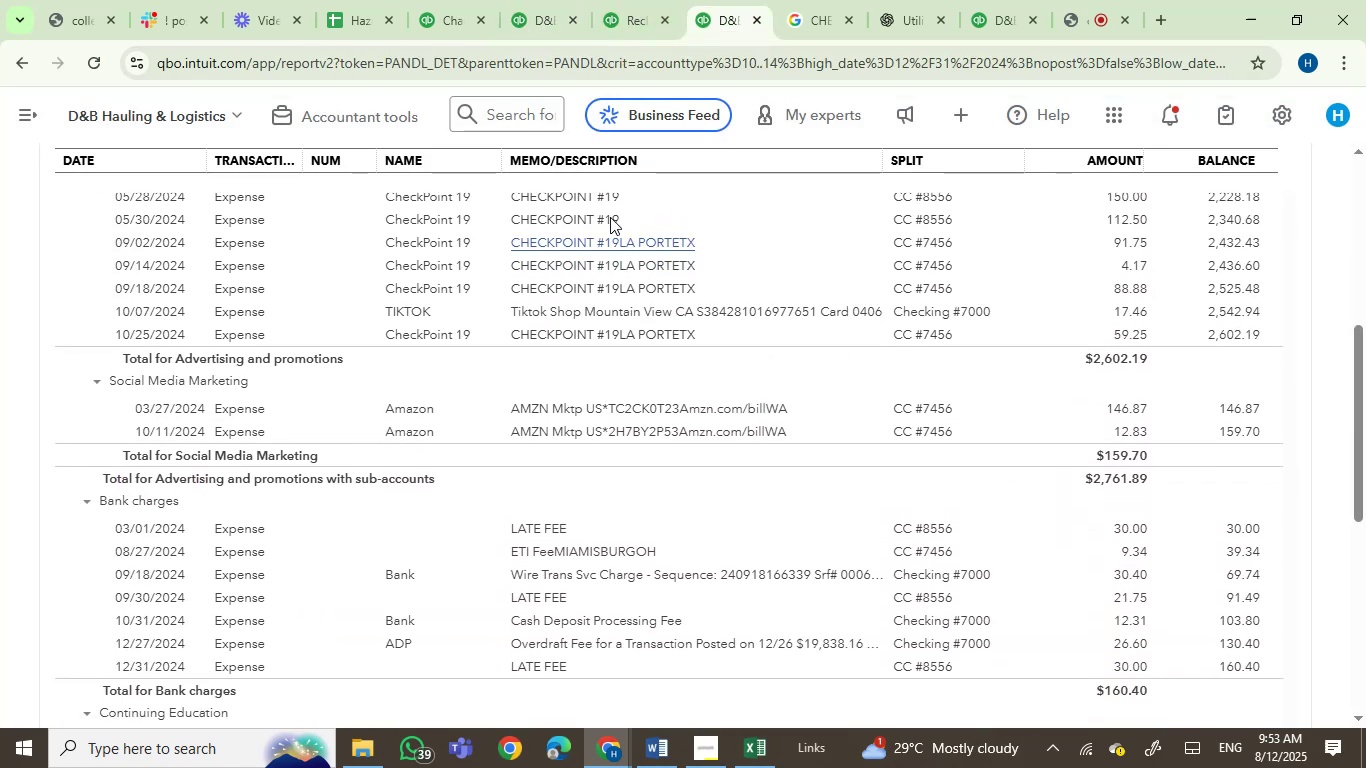 
left_click([615, 18])
 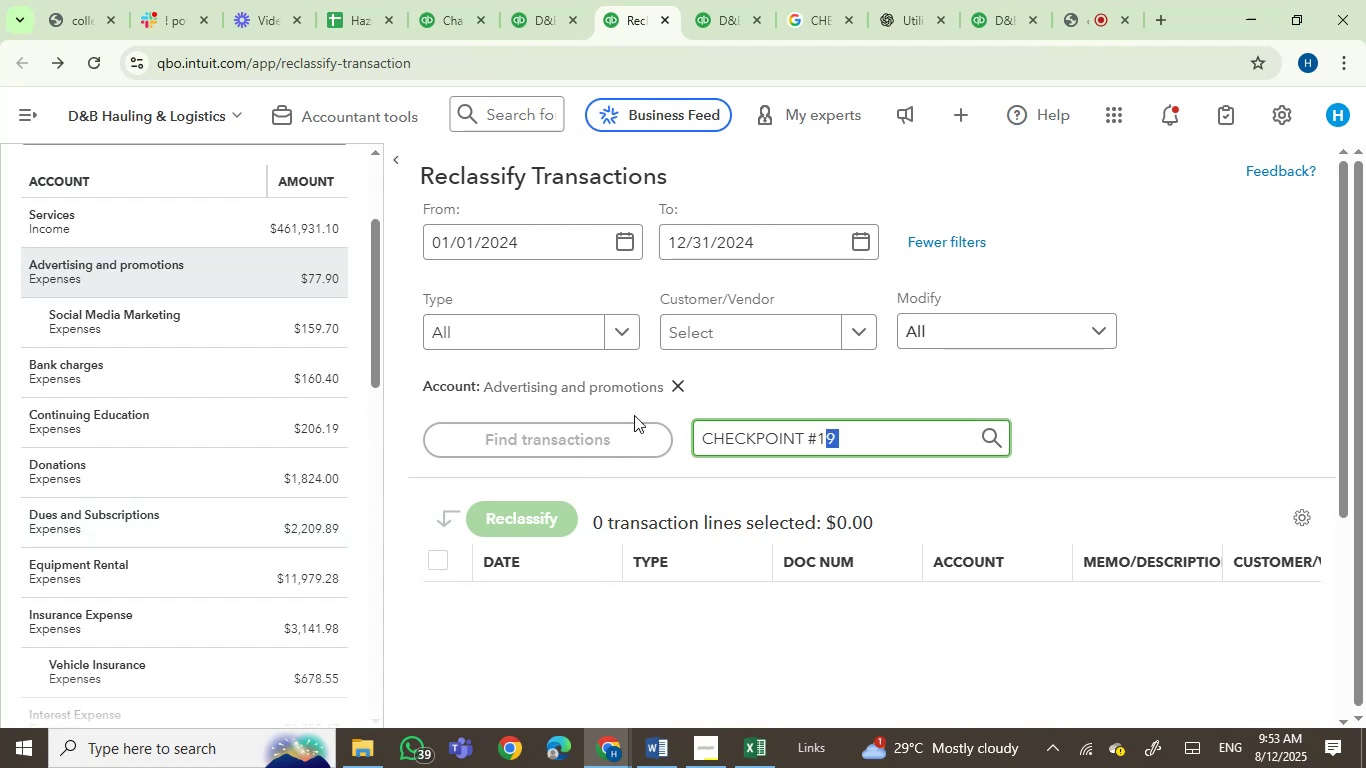 
key(Backspace)
 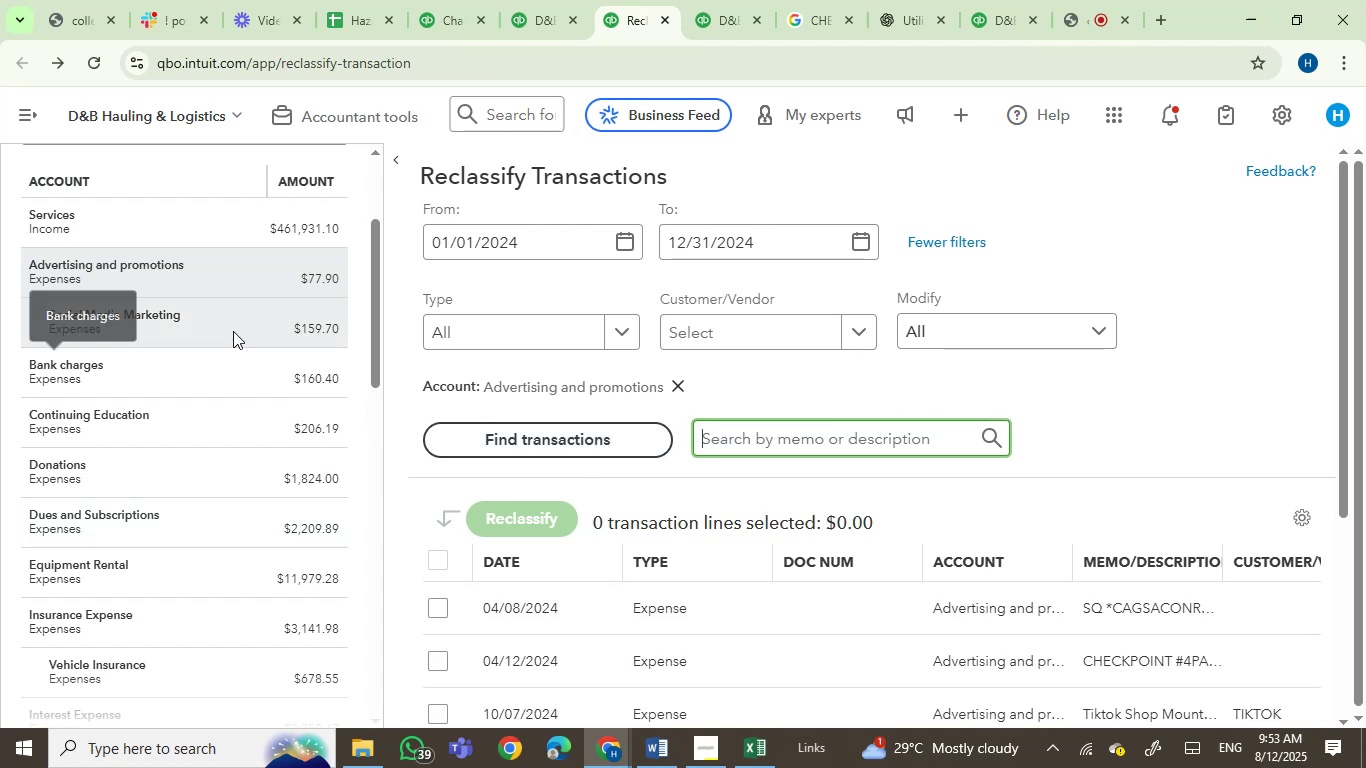 
left_click([227, 320])
 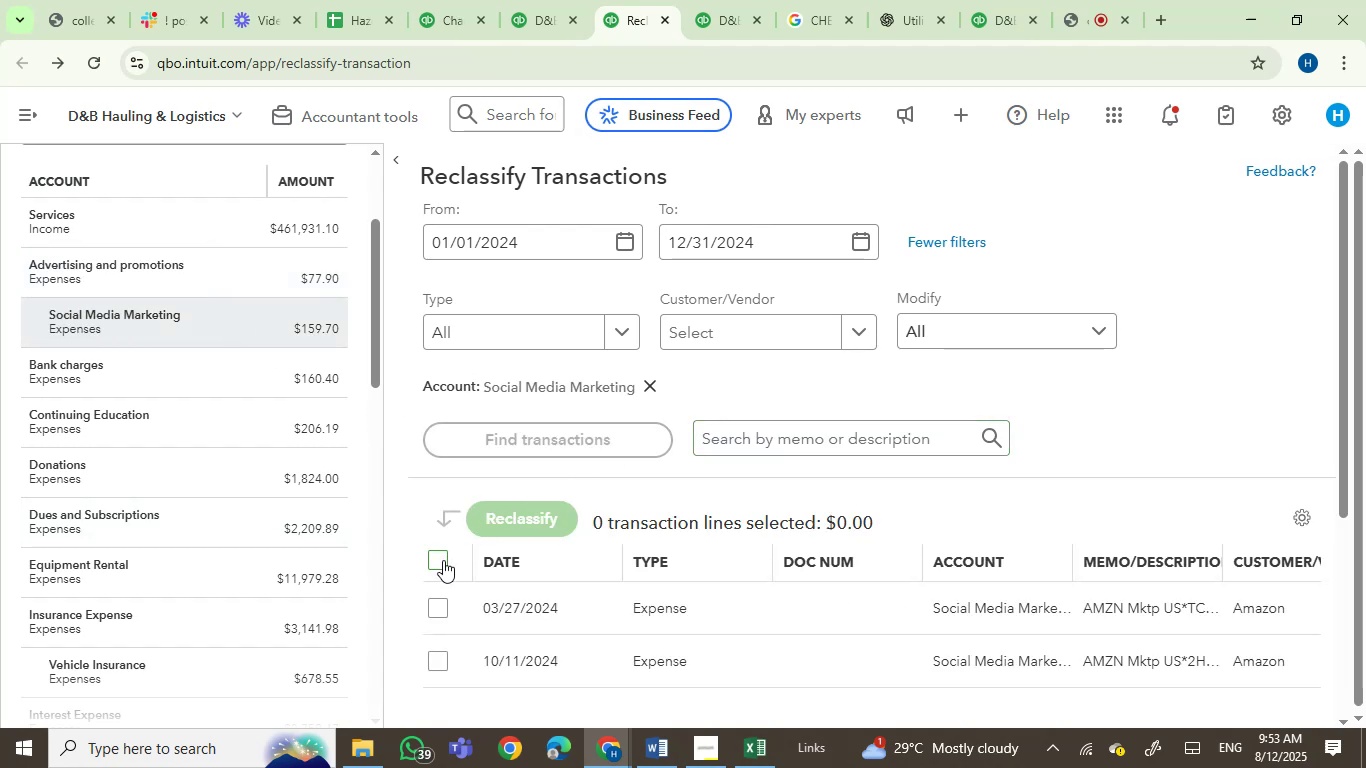 
left_click([521, 512])
 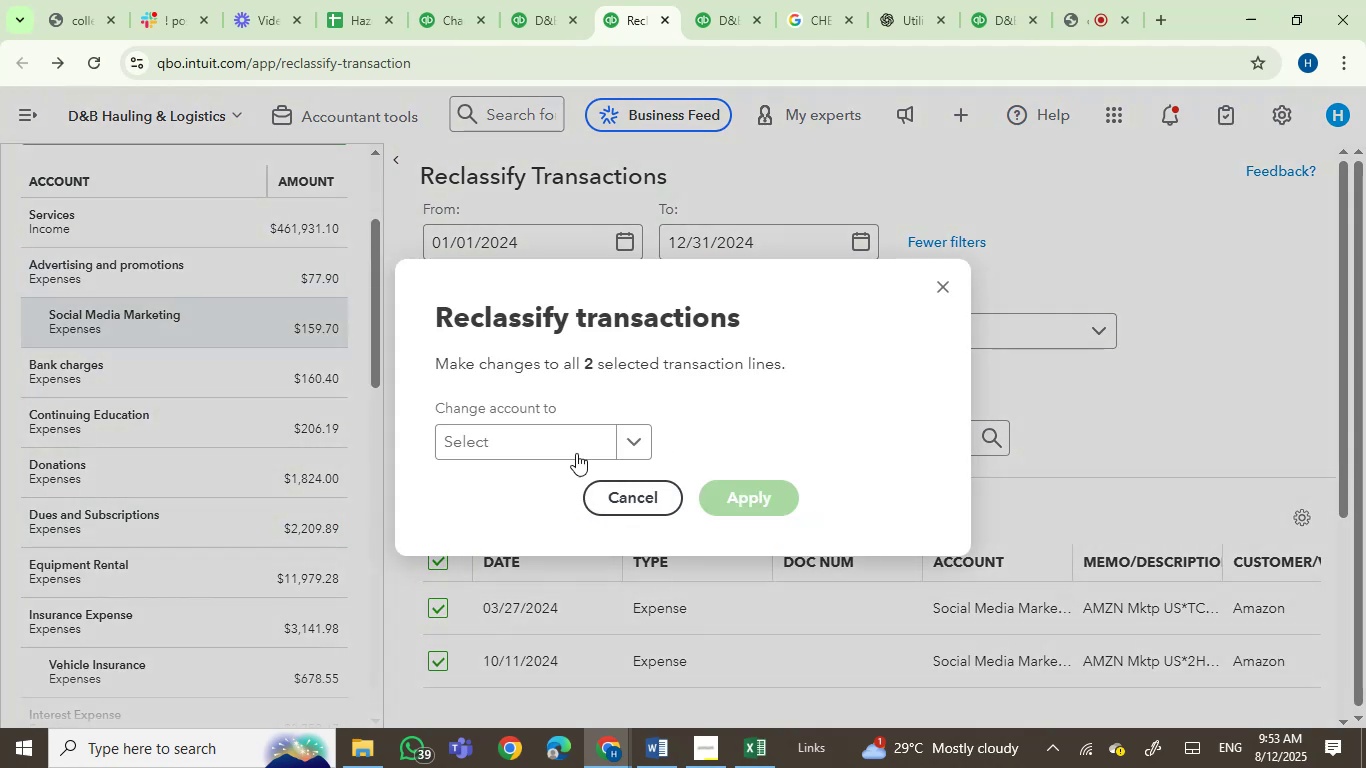 
left_click([542, 443])
 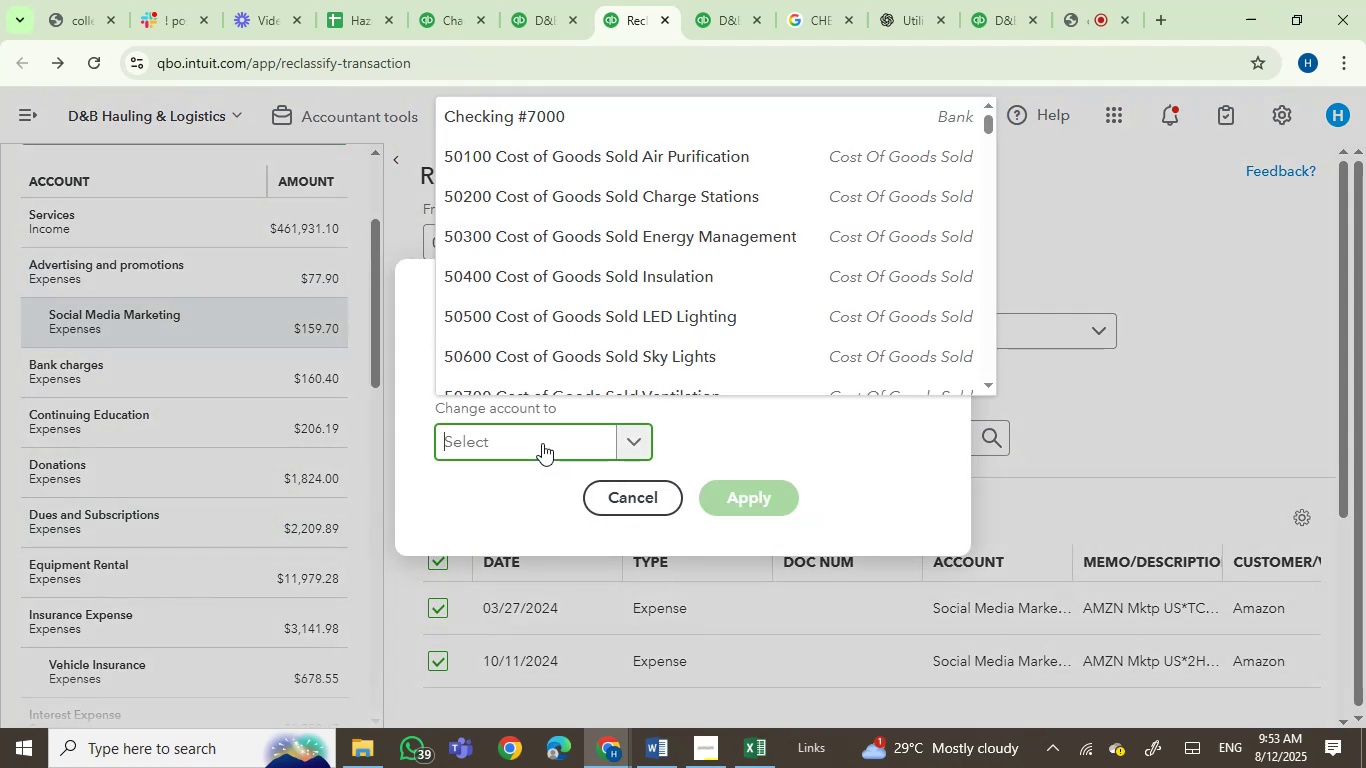 
type(off)
 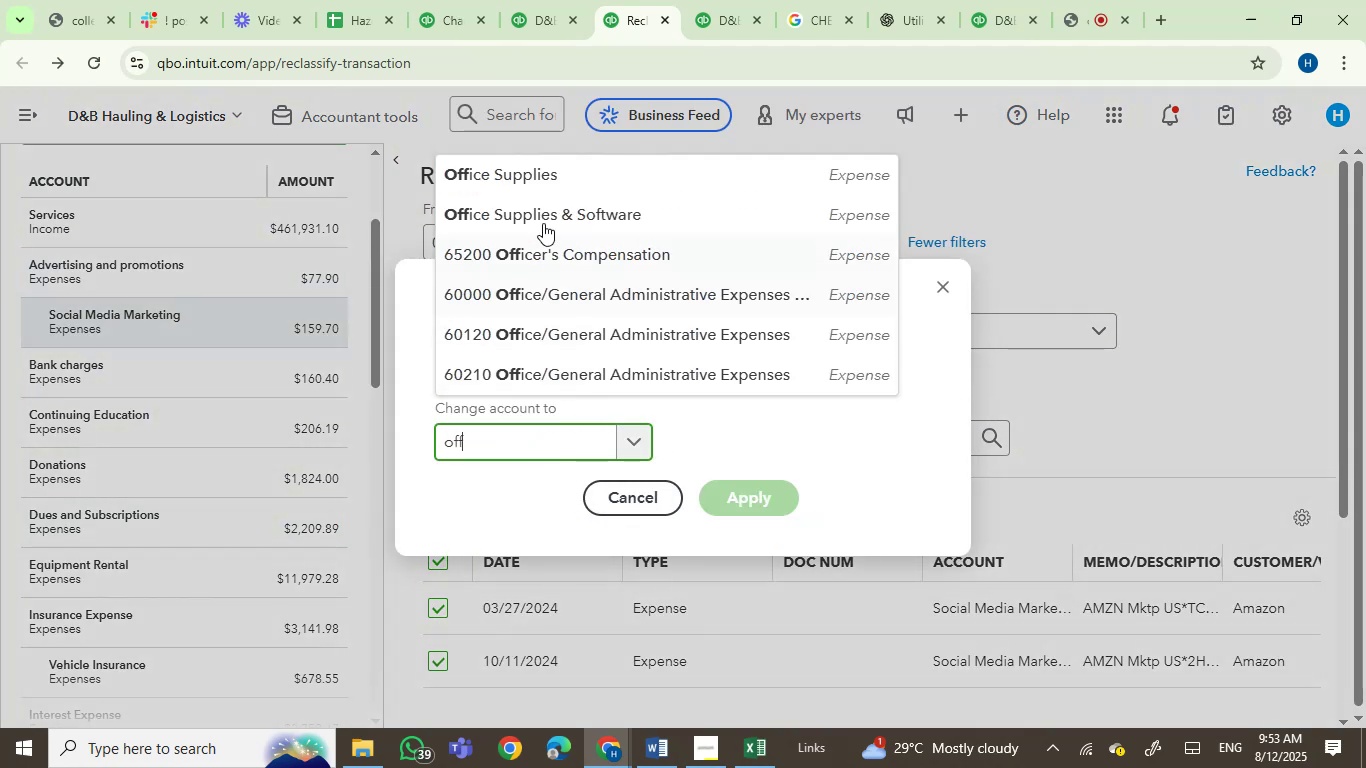 
left_click([555, 170])
 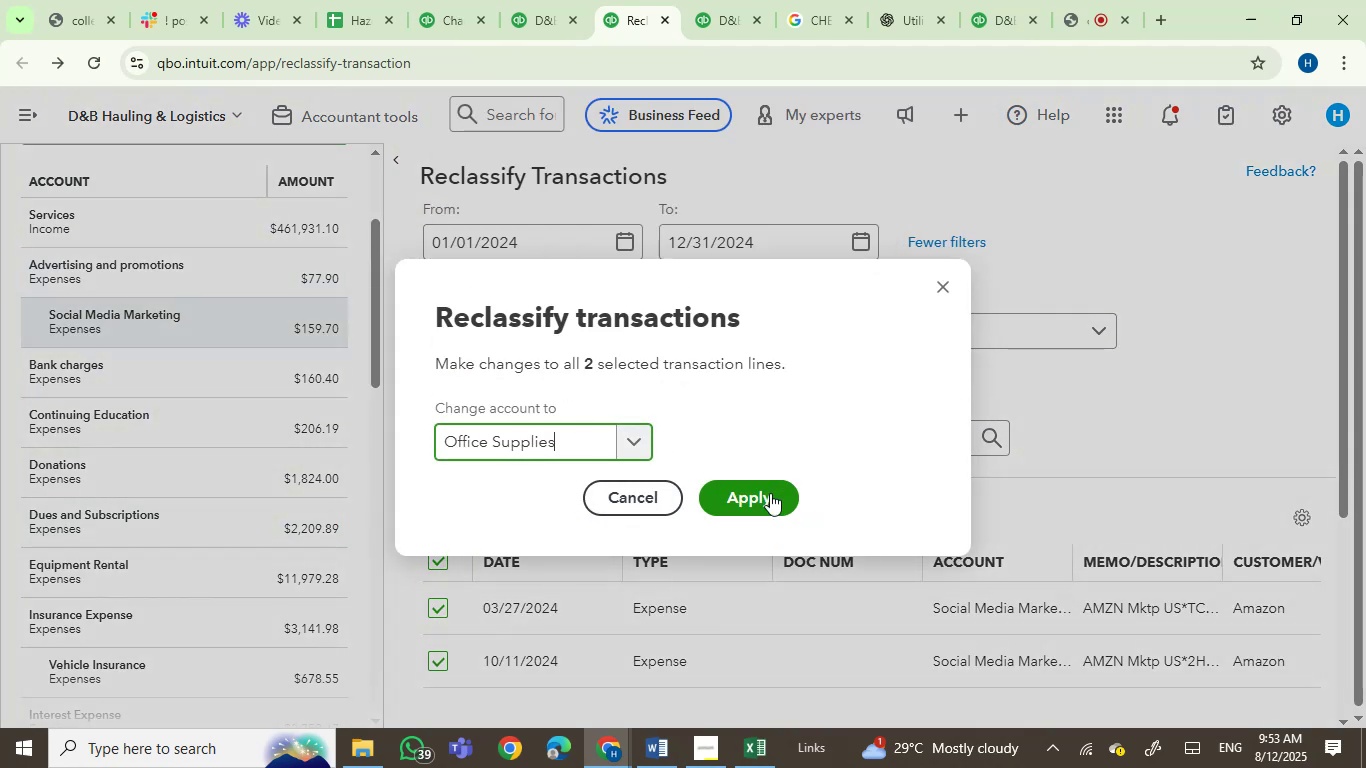 
left_click([770, 496])
 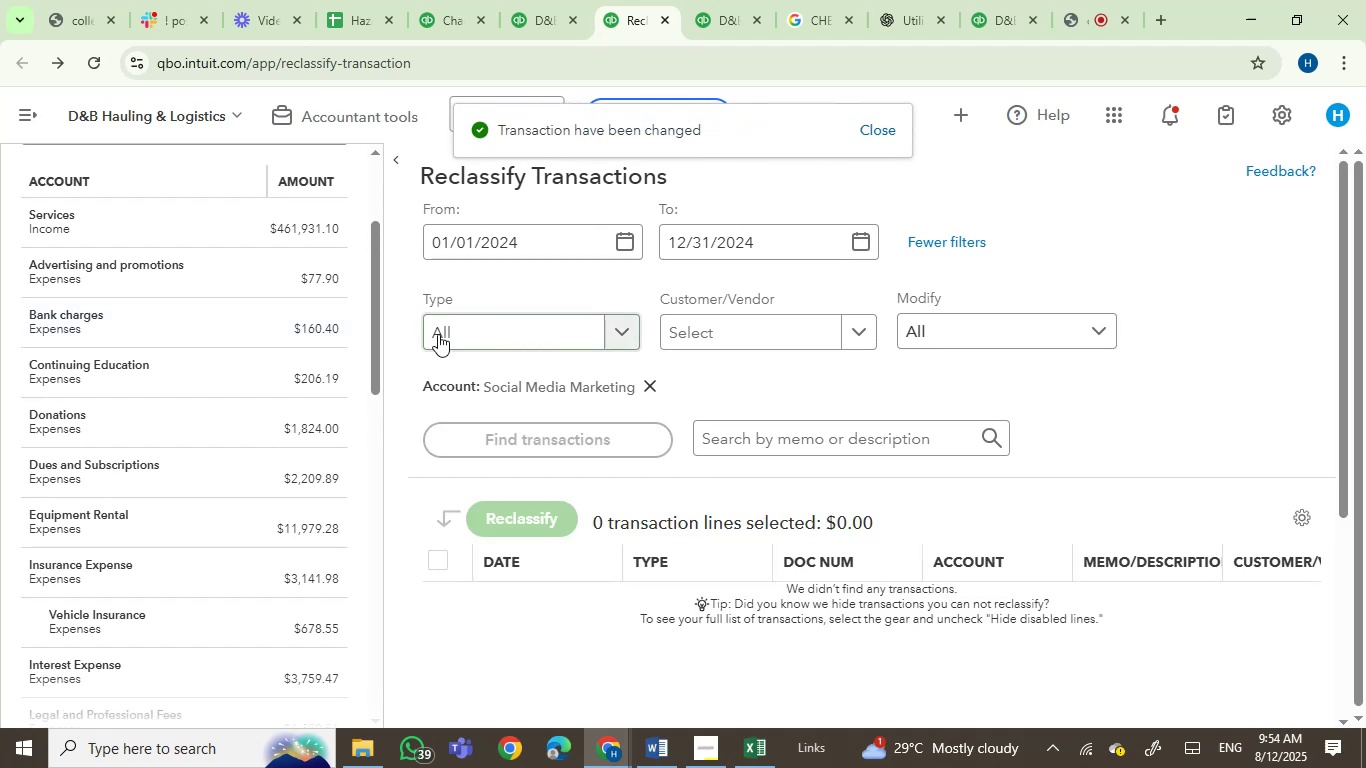 
left_click([540, 0])
 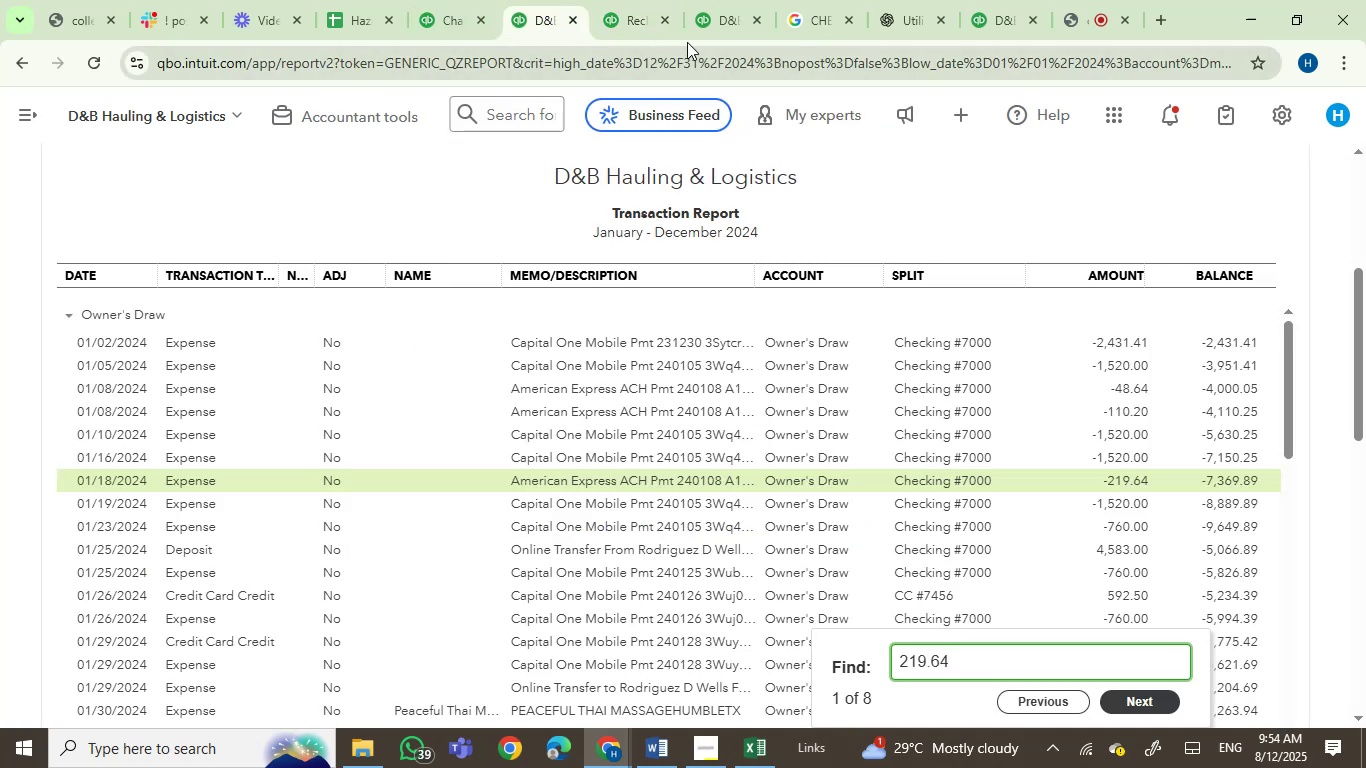 
left_click([703, 30])
 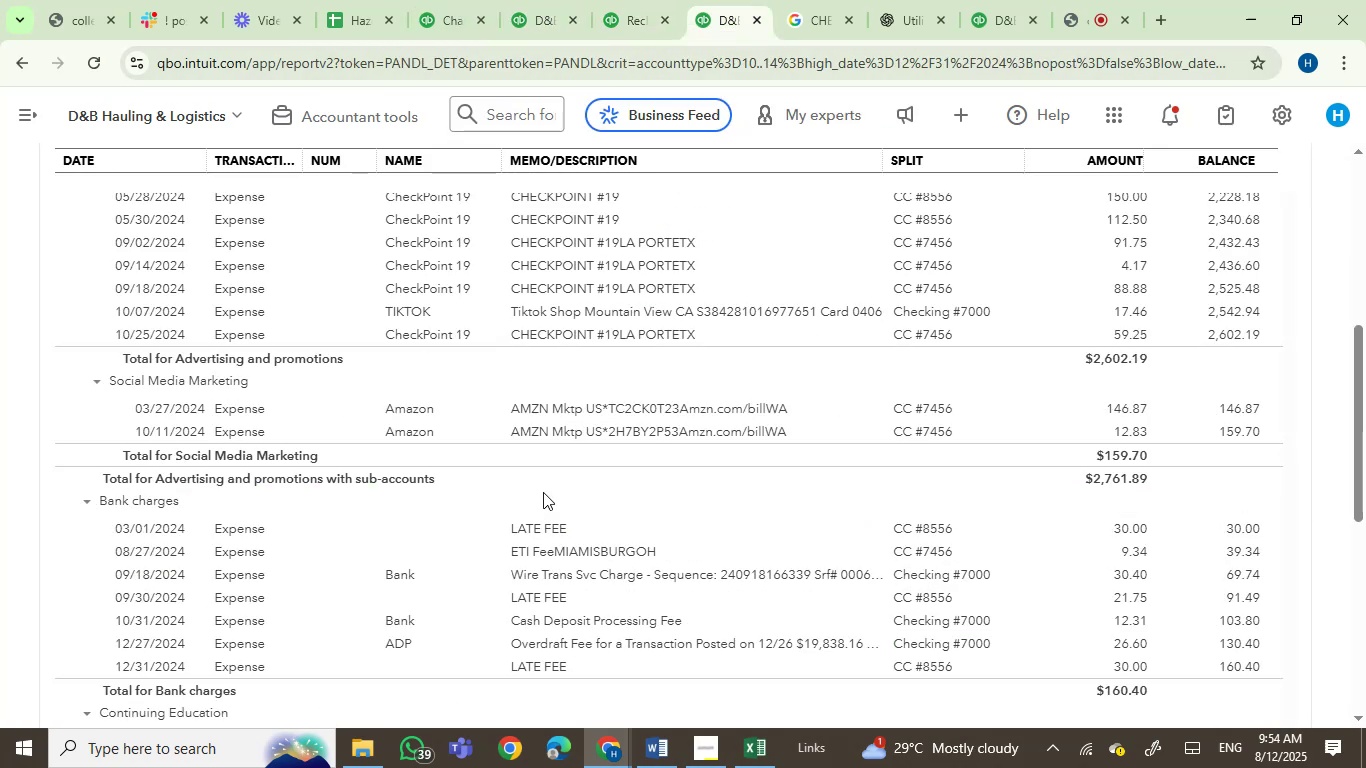 
scroll: coordinate [568, 456], scroll_direction: down, amount: 2.0
 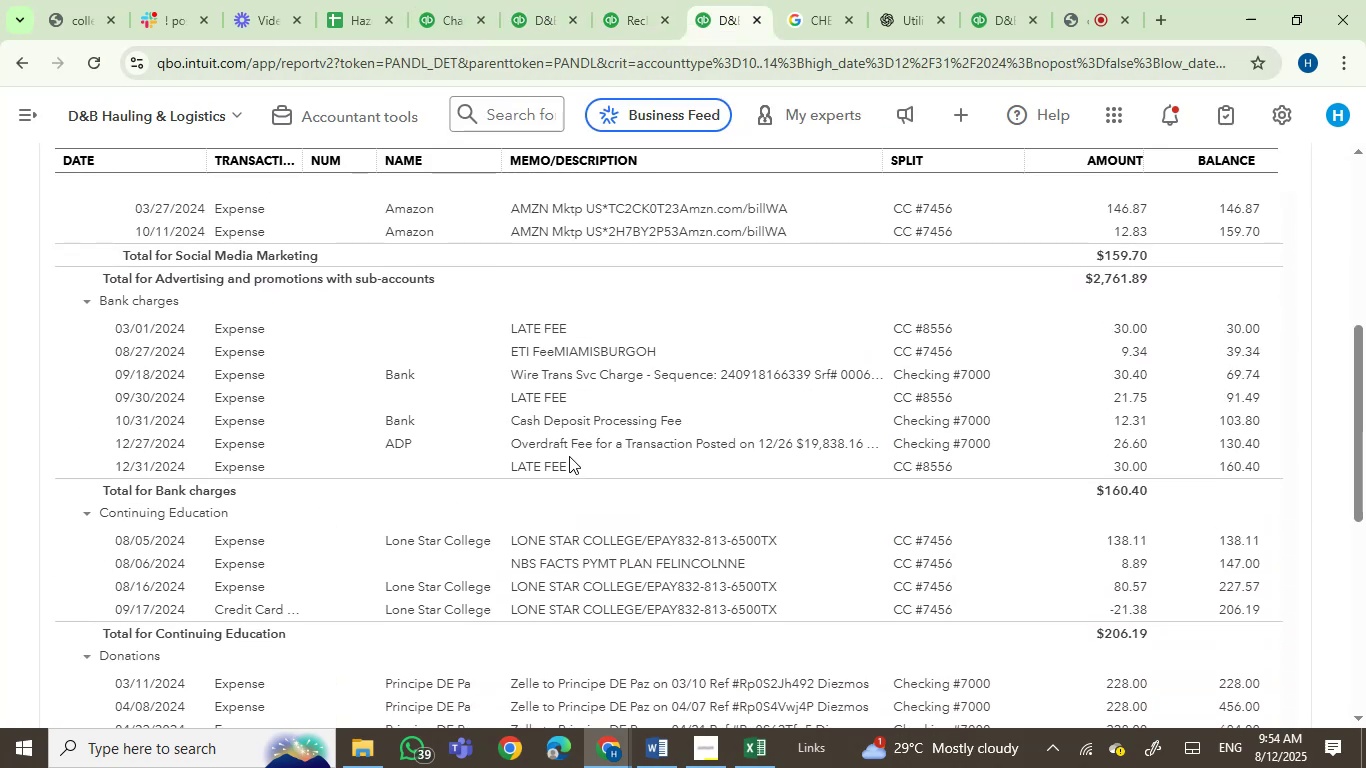 
scroll: coordinate [575, 478], scroll_direction: up, amount: 1.0
 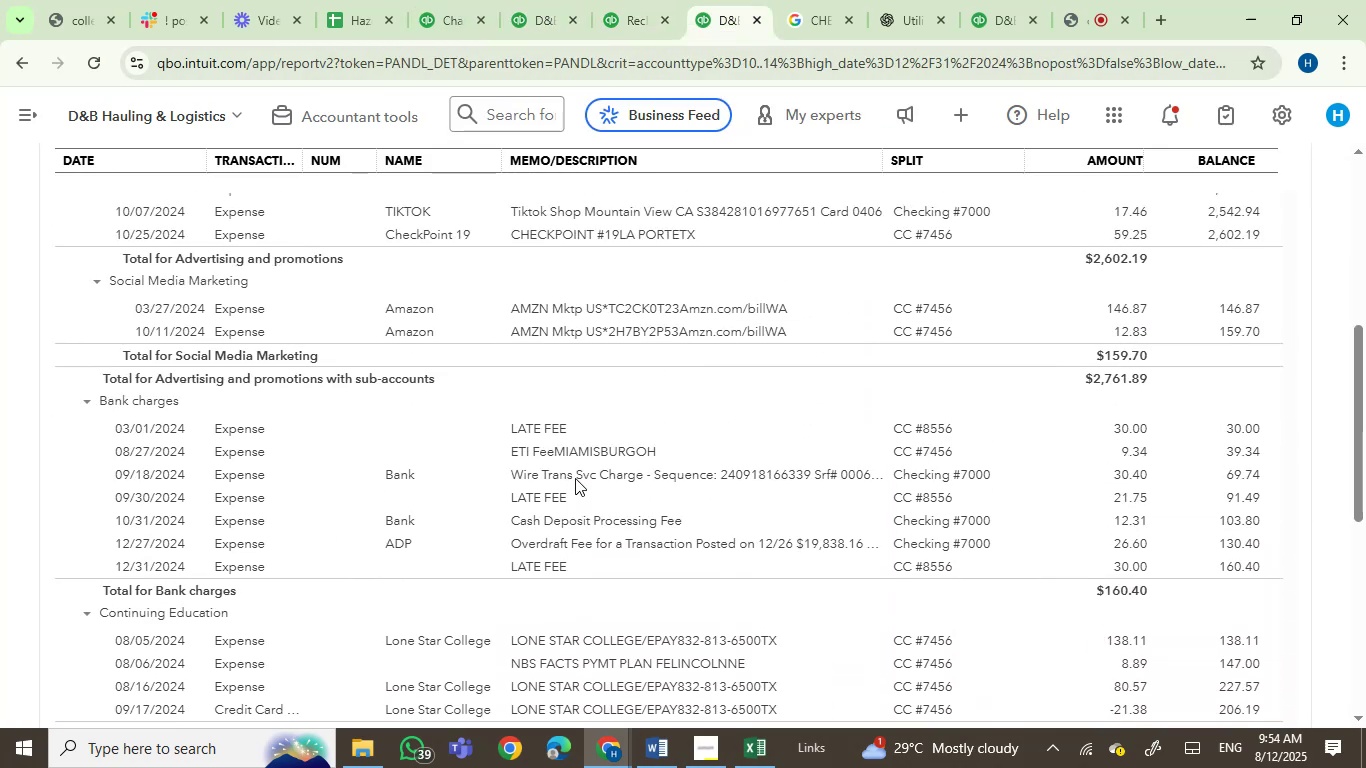 
scroll: coordinate [585, 493], scroll_direction: down, amount: 2.0
 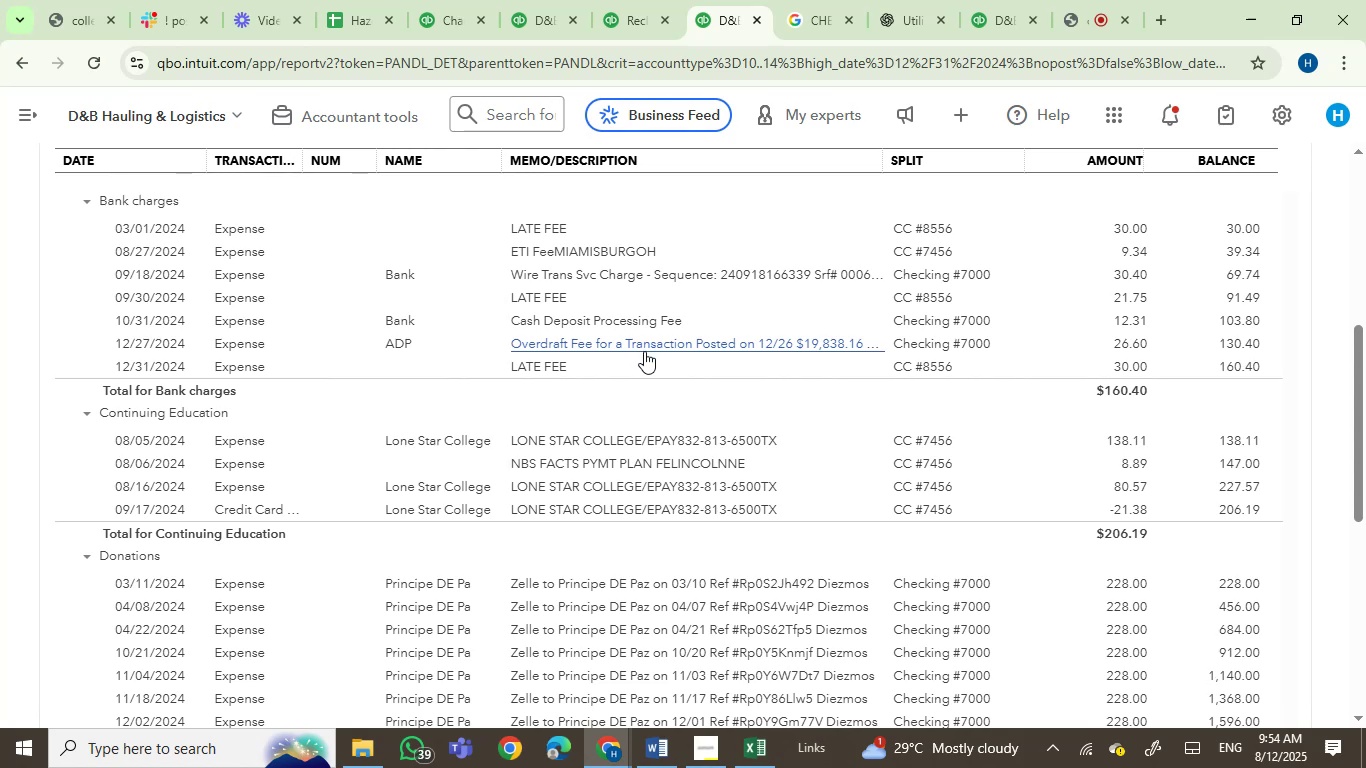 
wait(9.7)
 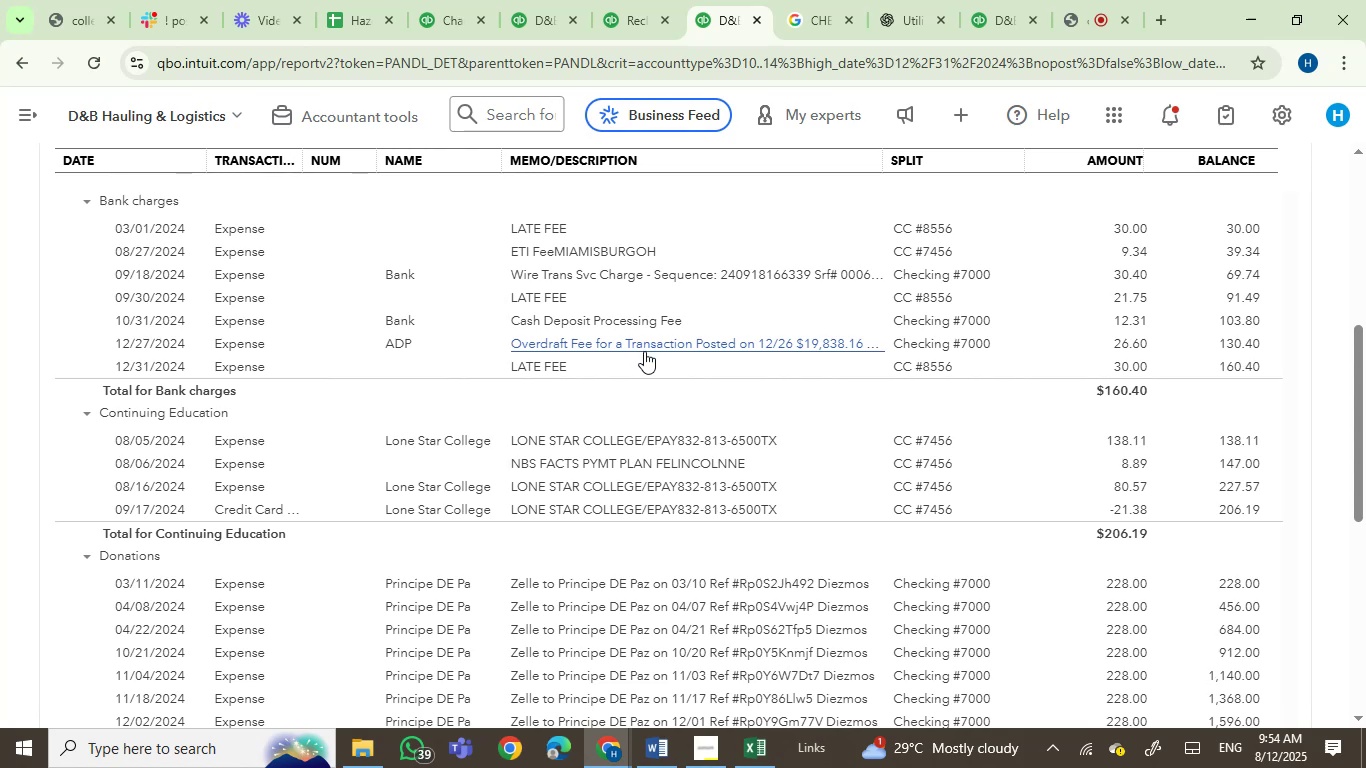 
scroll: coordinate [746, 513], scroll_direction: down, amount: 1.0
 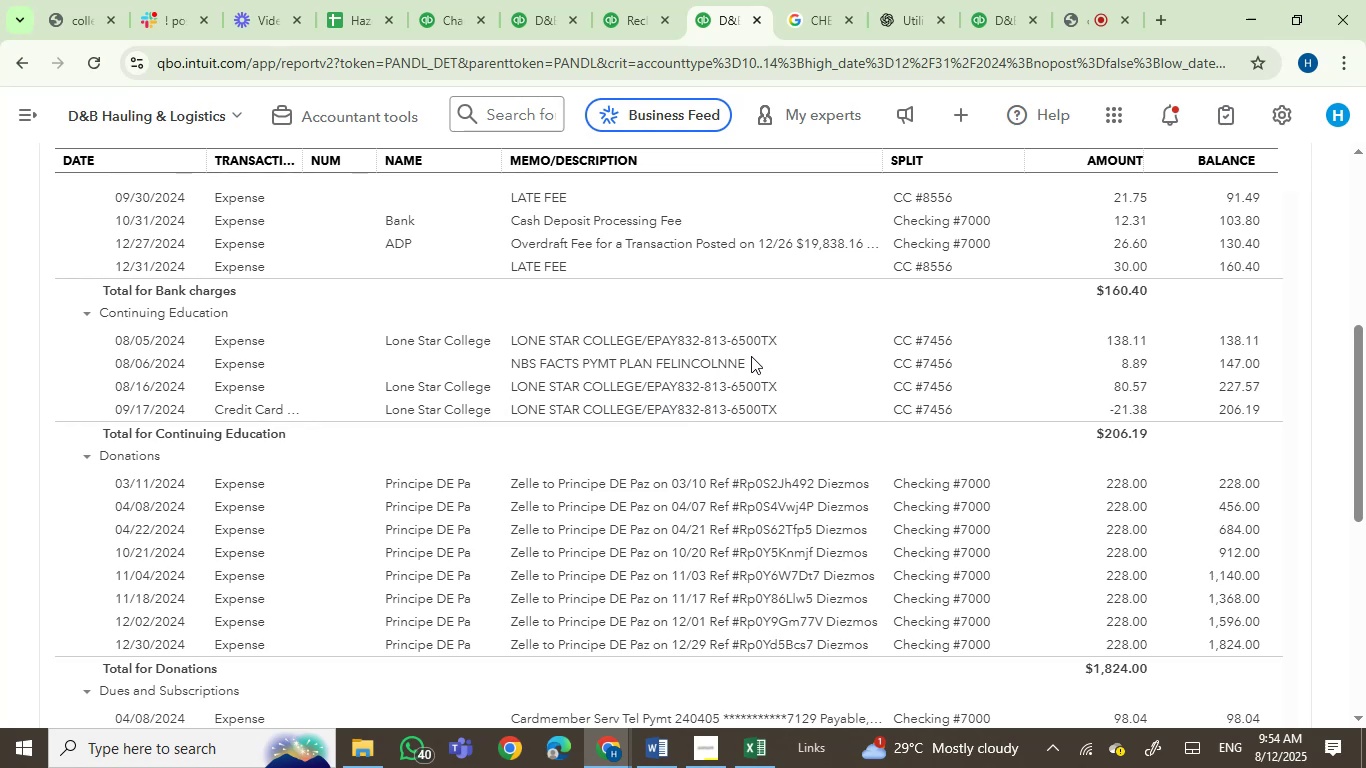 
wait(6.22)
 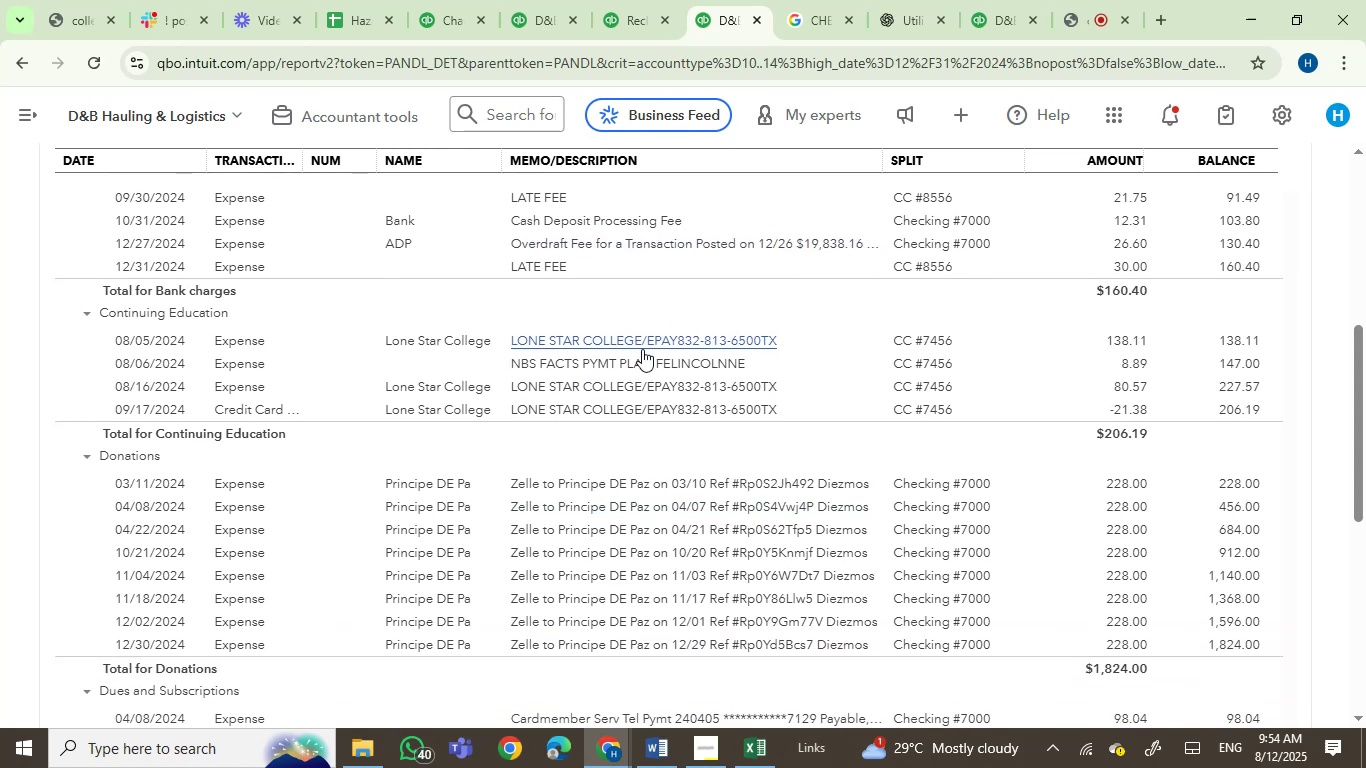 
key(Control+C)
 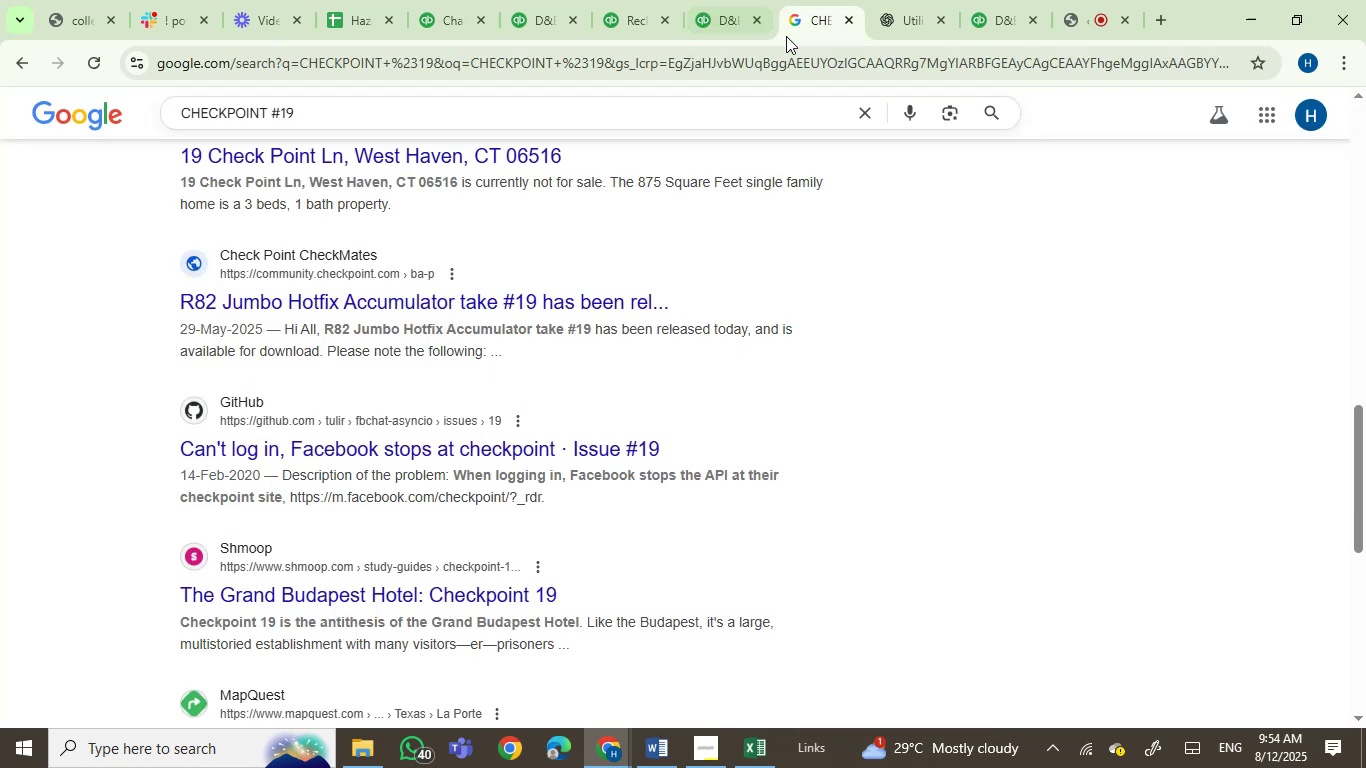 
key(Control+ControlLeft)
 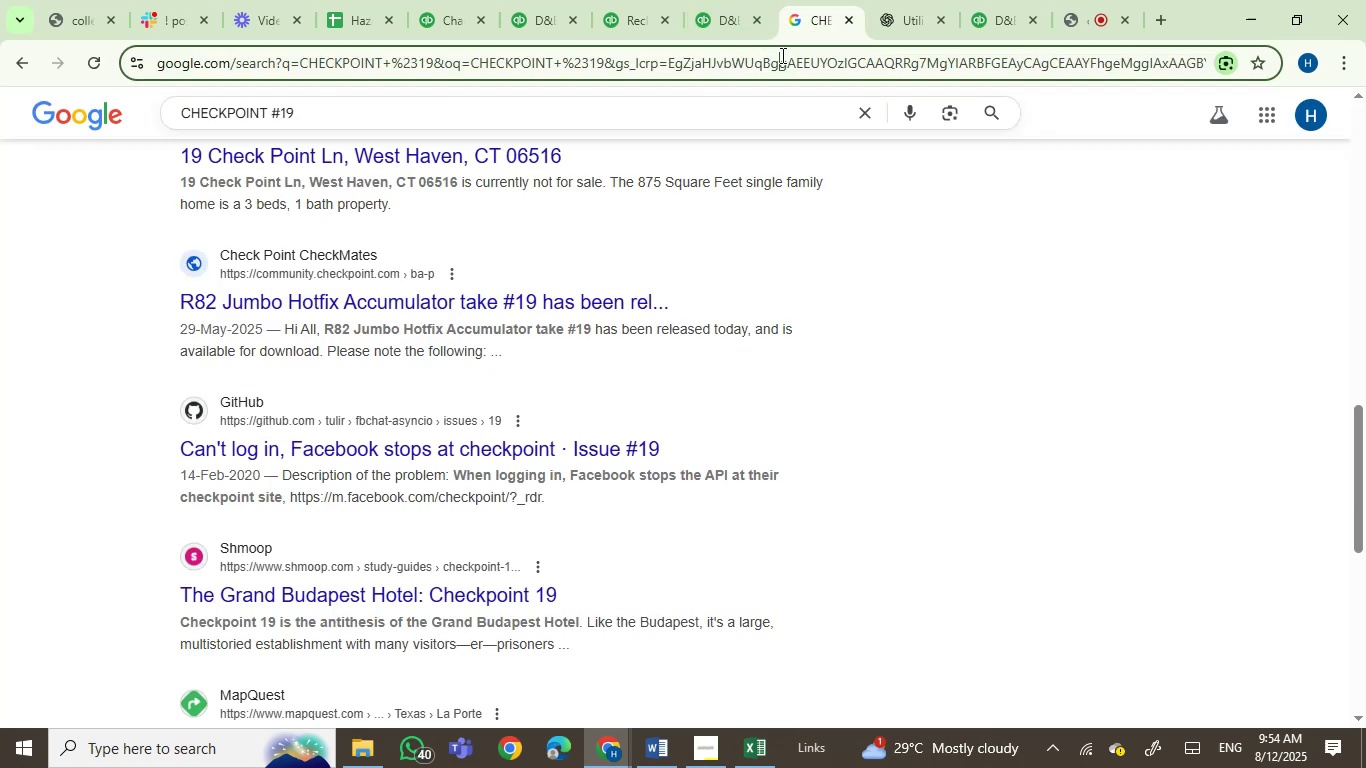 
double_click([781, 55])
 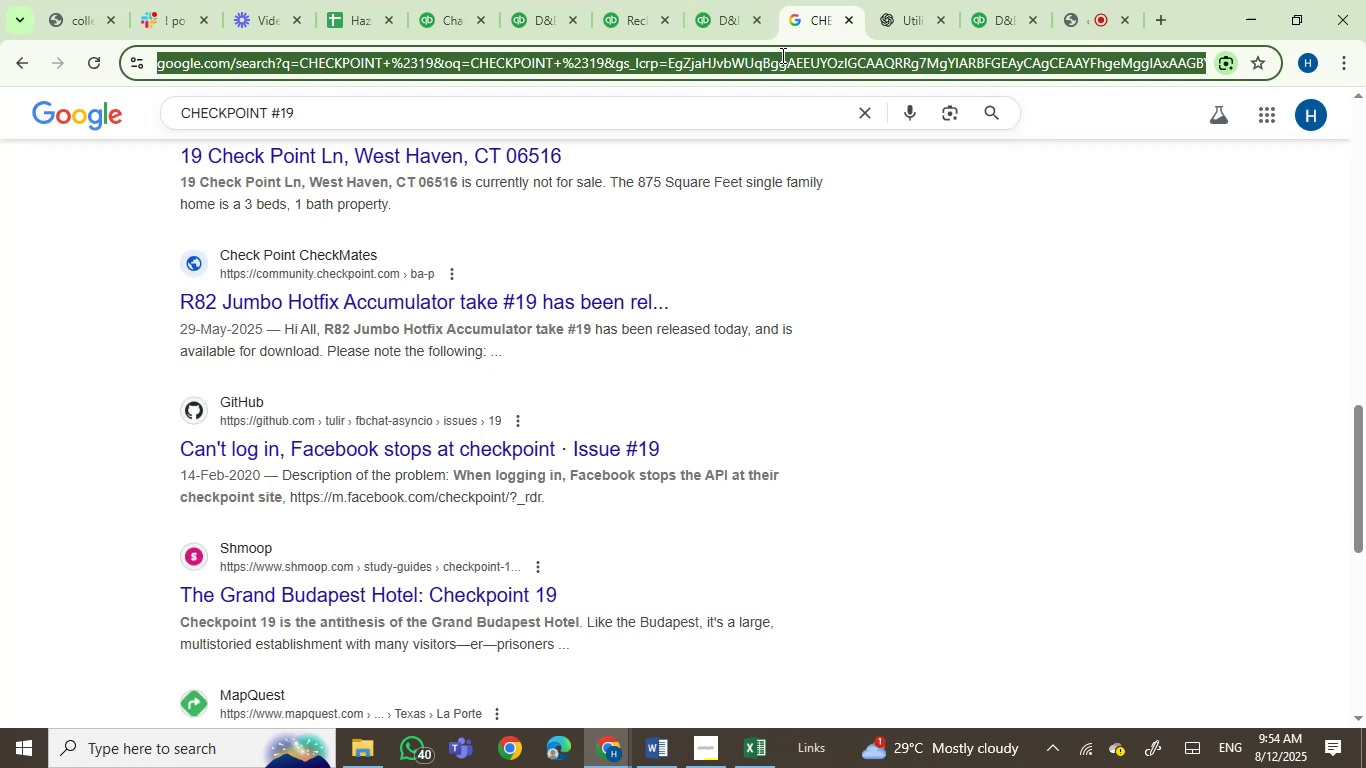 
key(Control+V)
 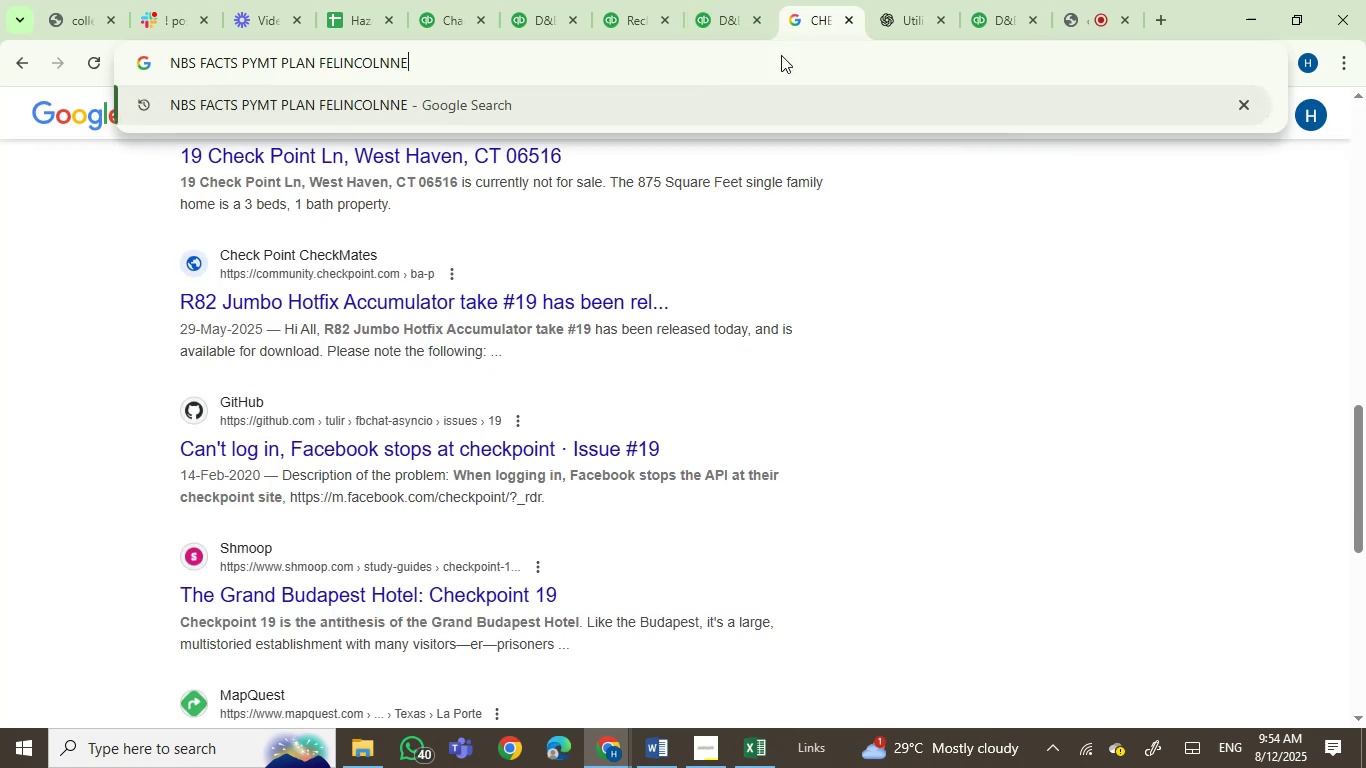 
key(Enter)
 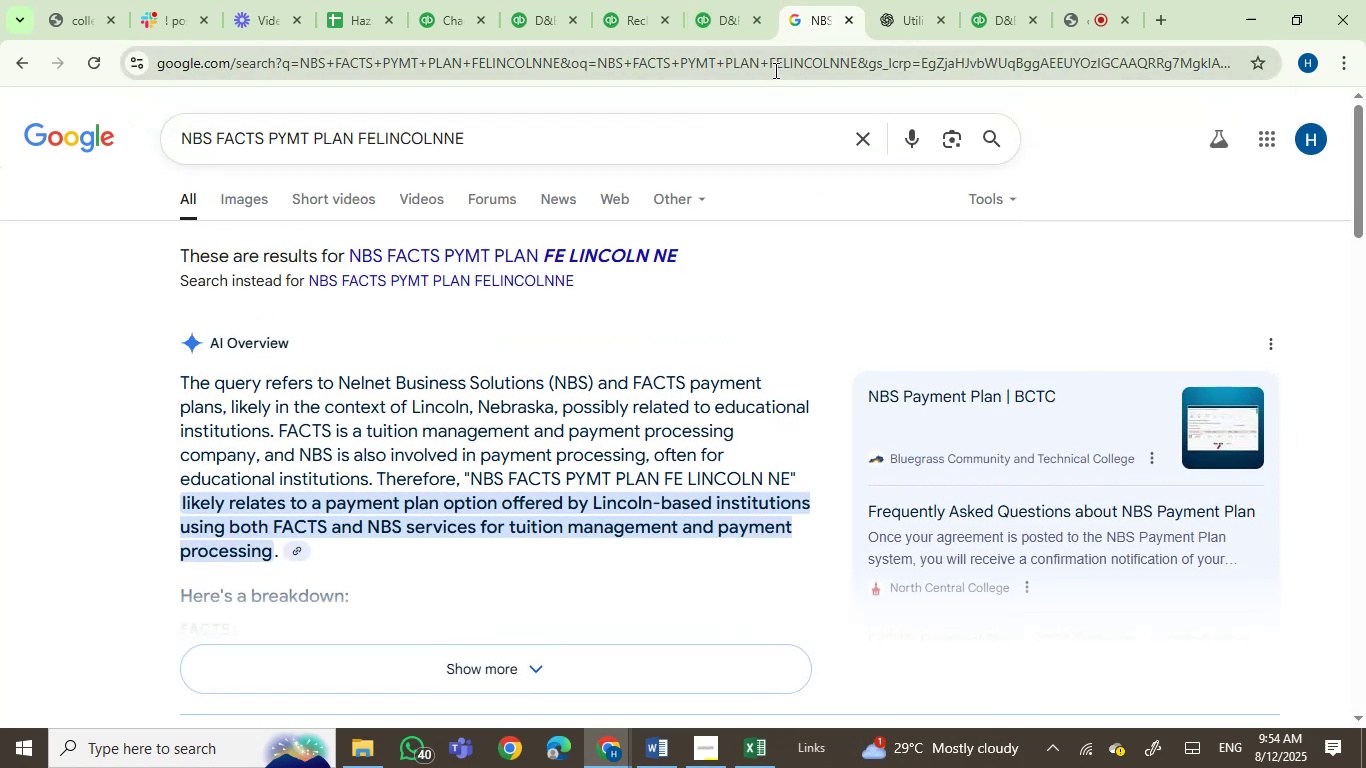 
wait(6.67)
 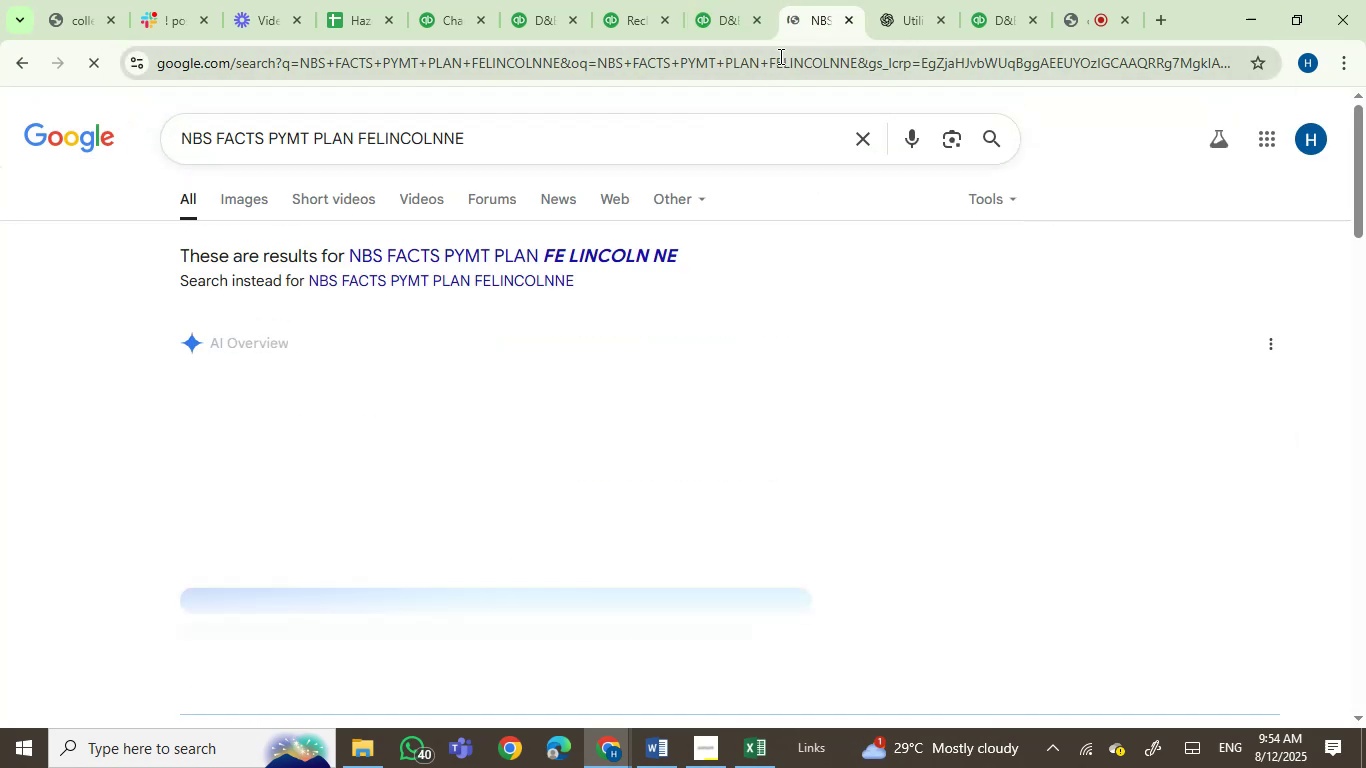 
mouse_move([511, 6])
 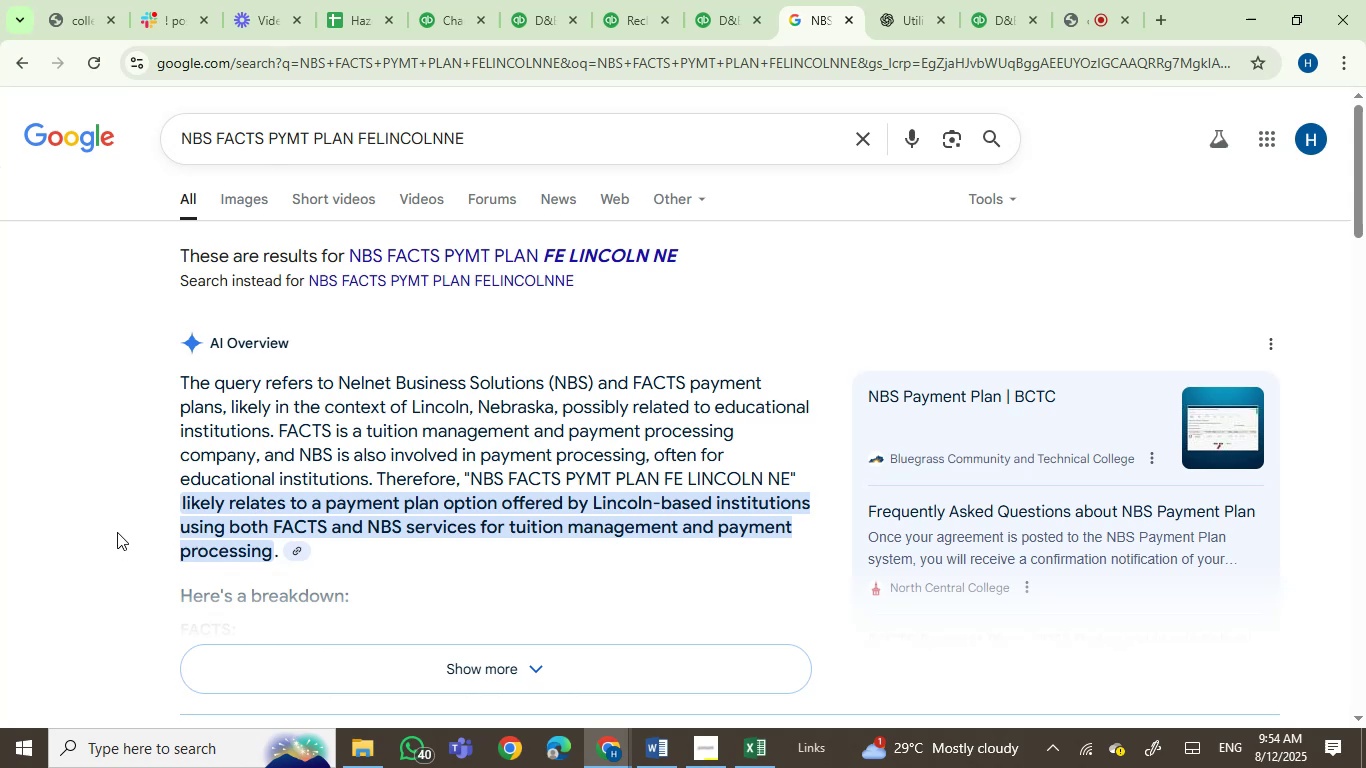 
wait(12.65)
 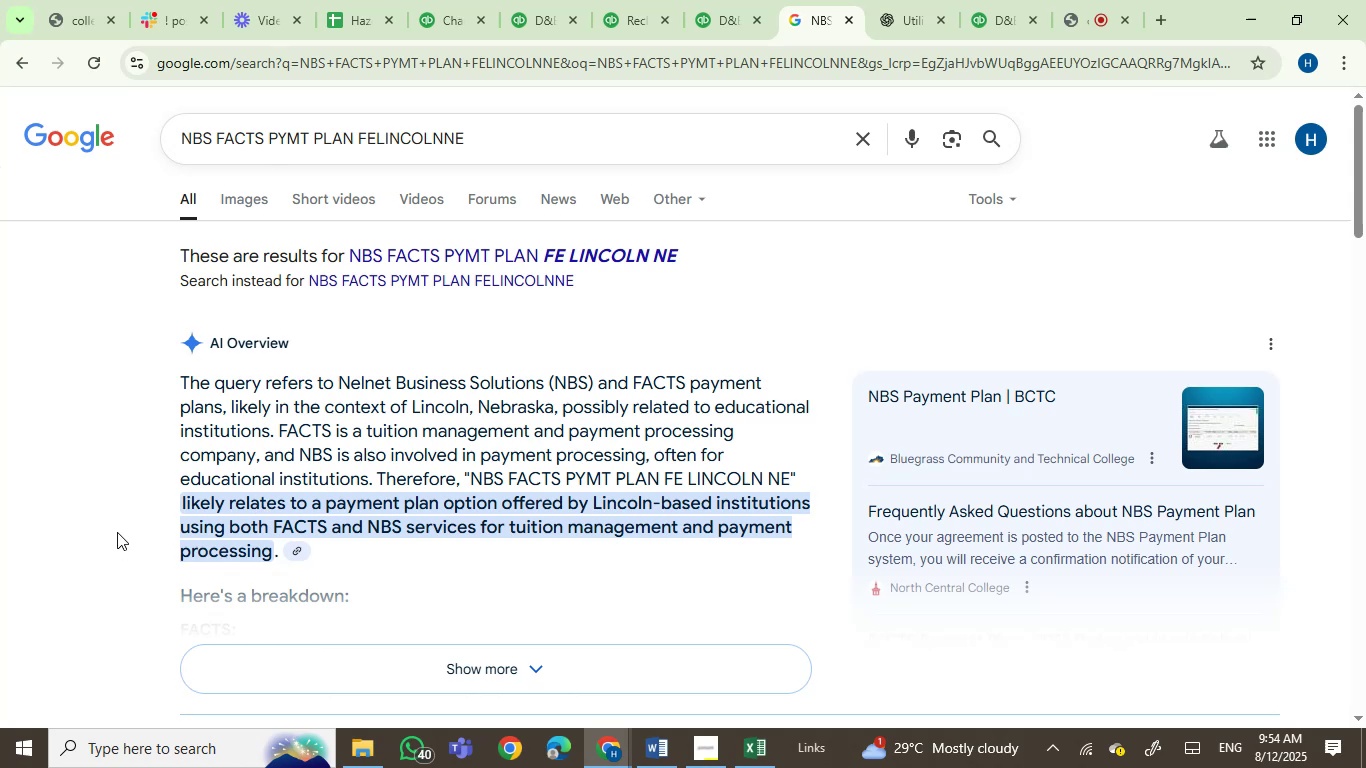 
scroll: coordinate [117, 535], scroll_direction: down, amount: 2.0
 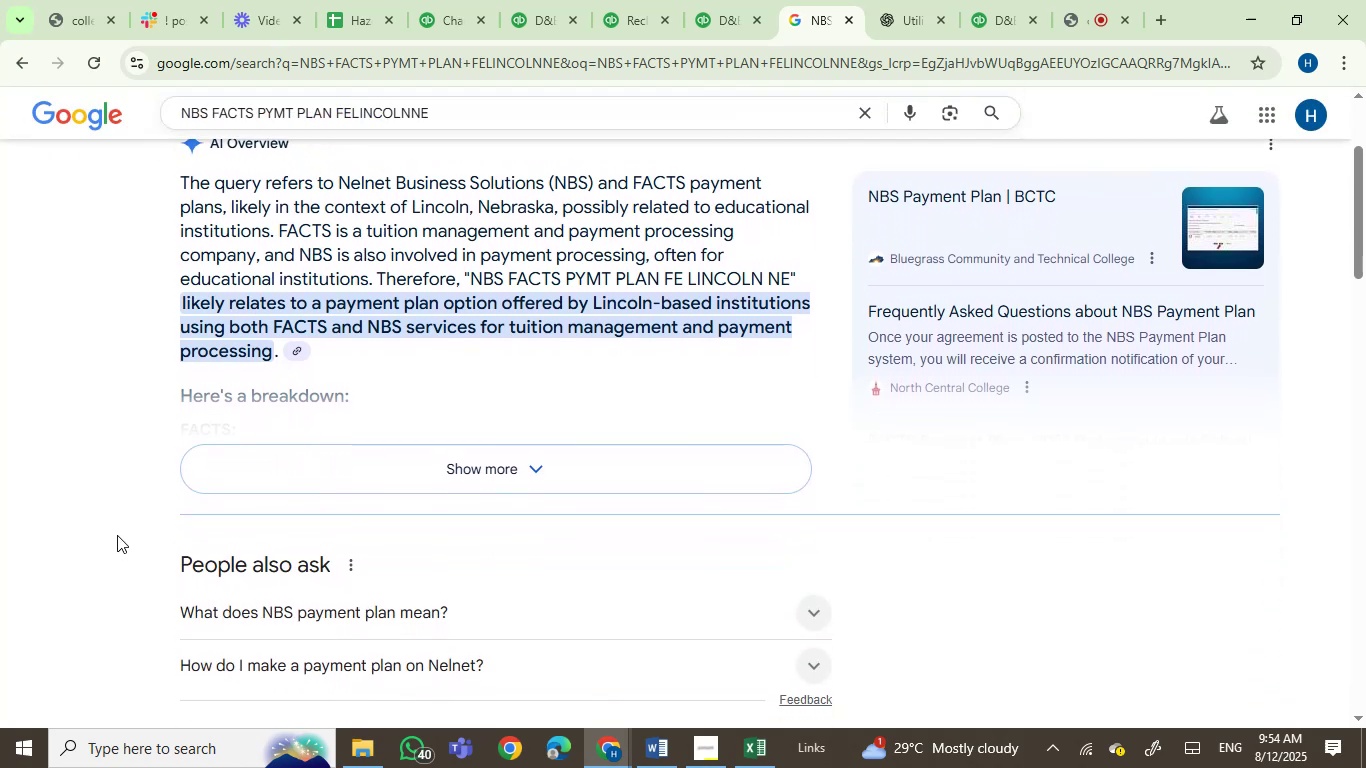 
scroll: coordinate [117, 535], scroll_direction: none, amount: 0.0
 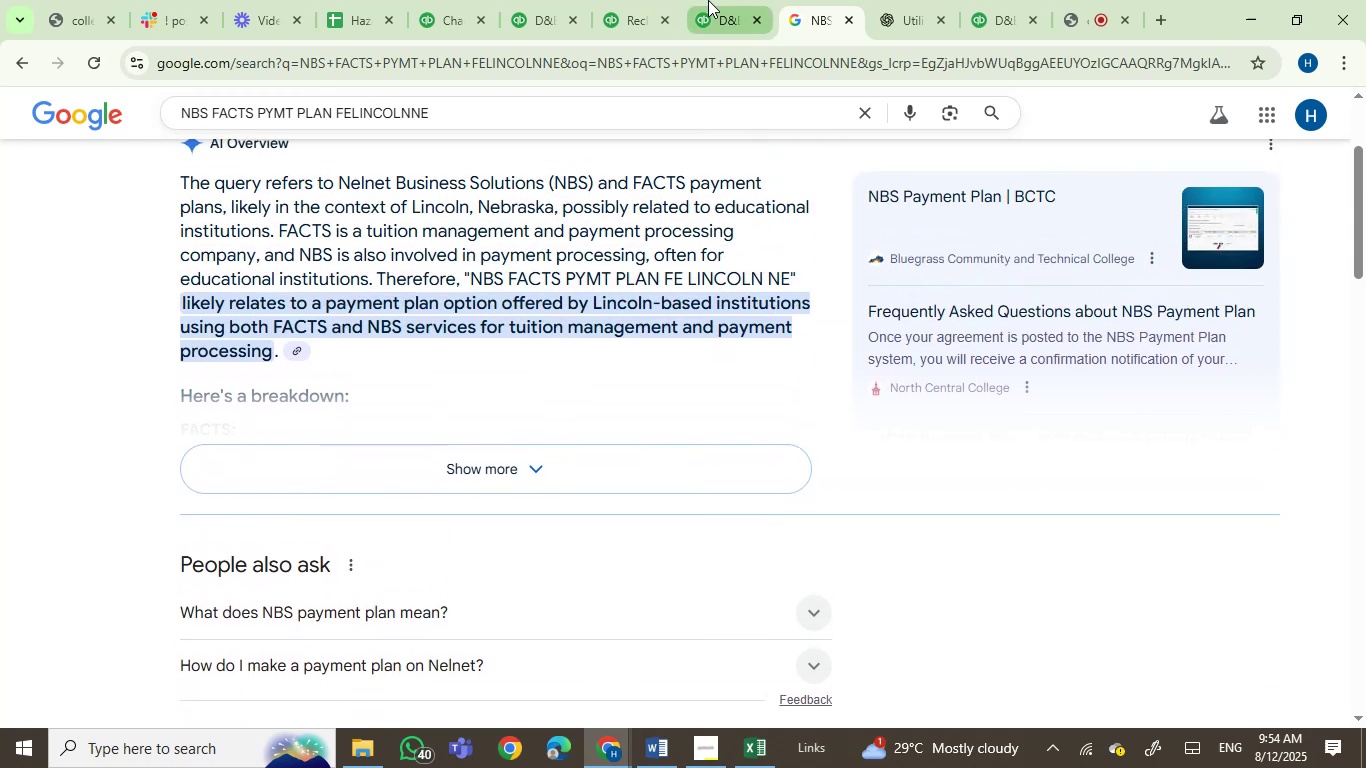 
left_click([708, 0])
 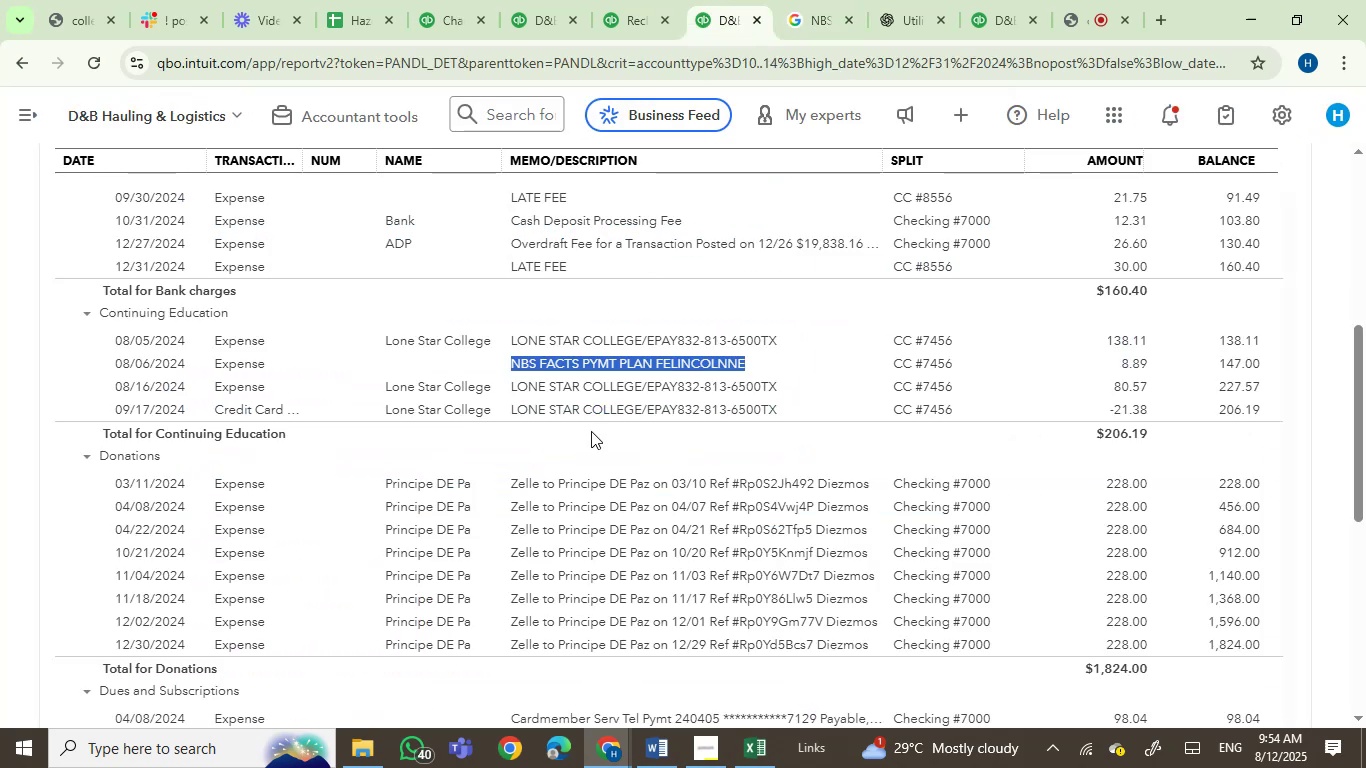 
wait(5.87)
 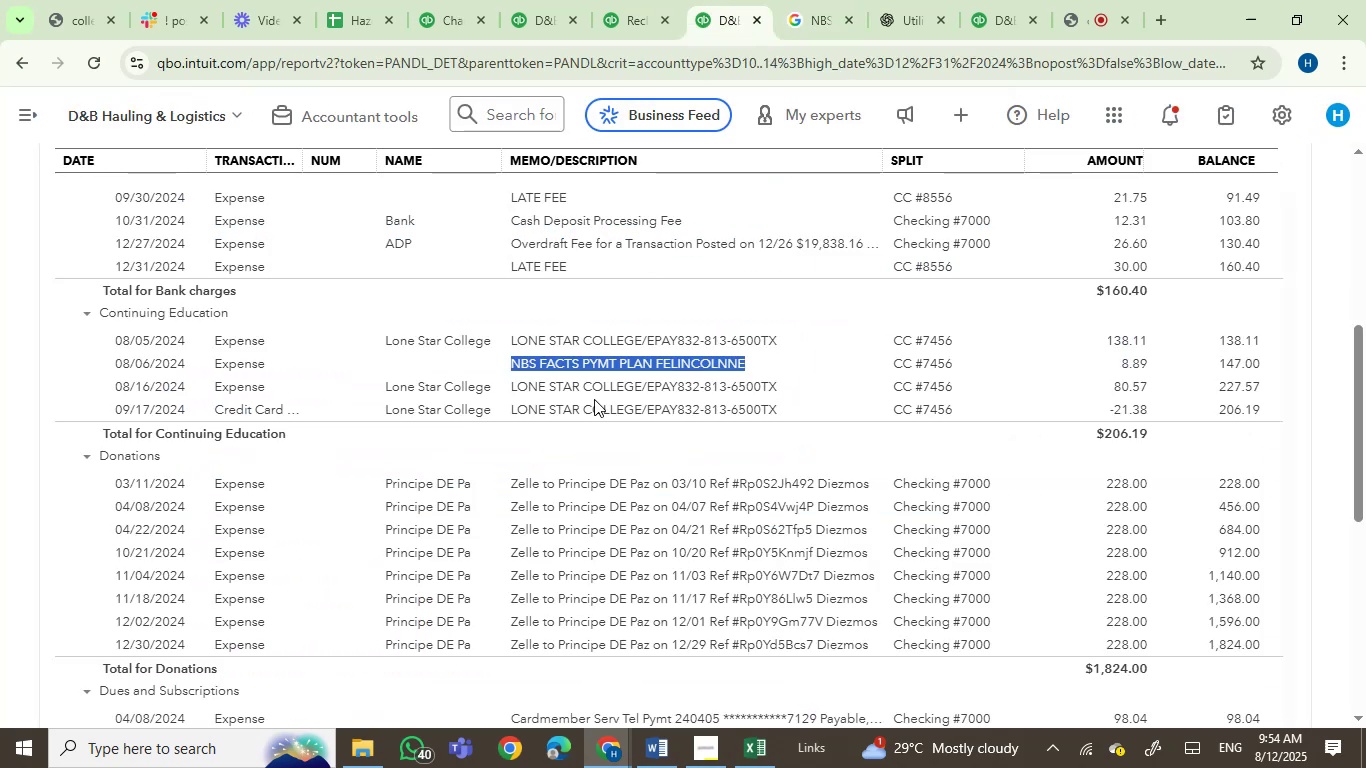 
scroll: coordinate [608, 515], scroll_direction: down, amount: 1.0
 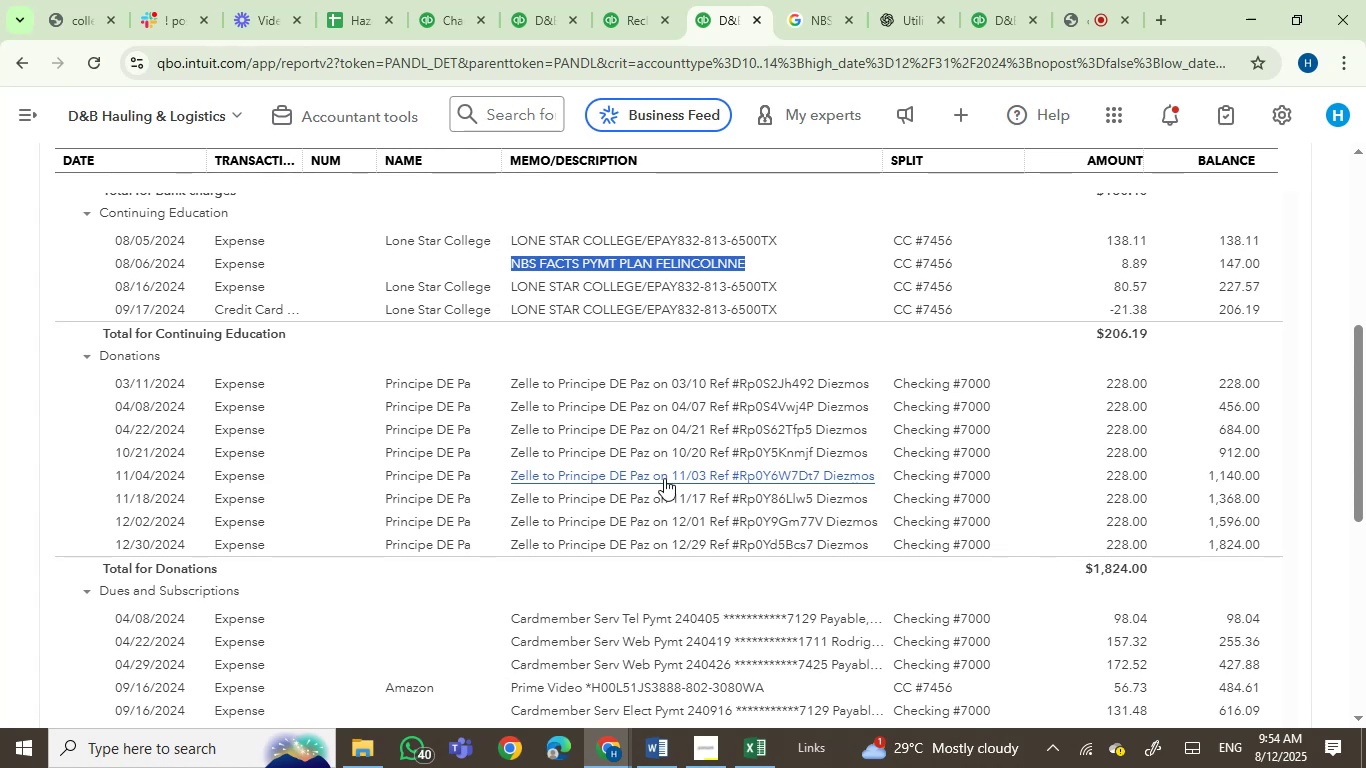 
left_click([803, 0])
 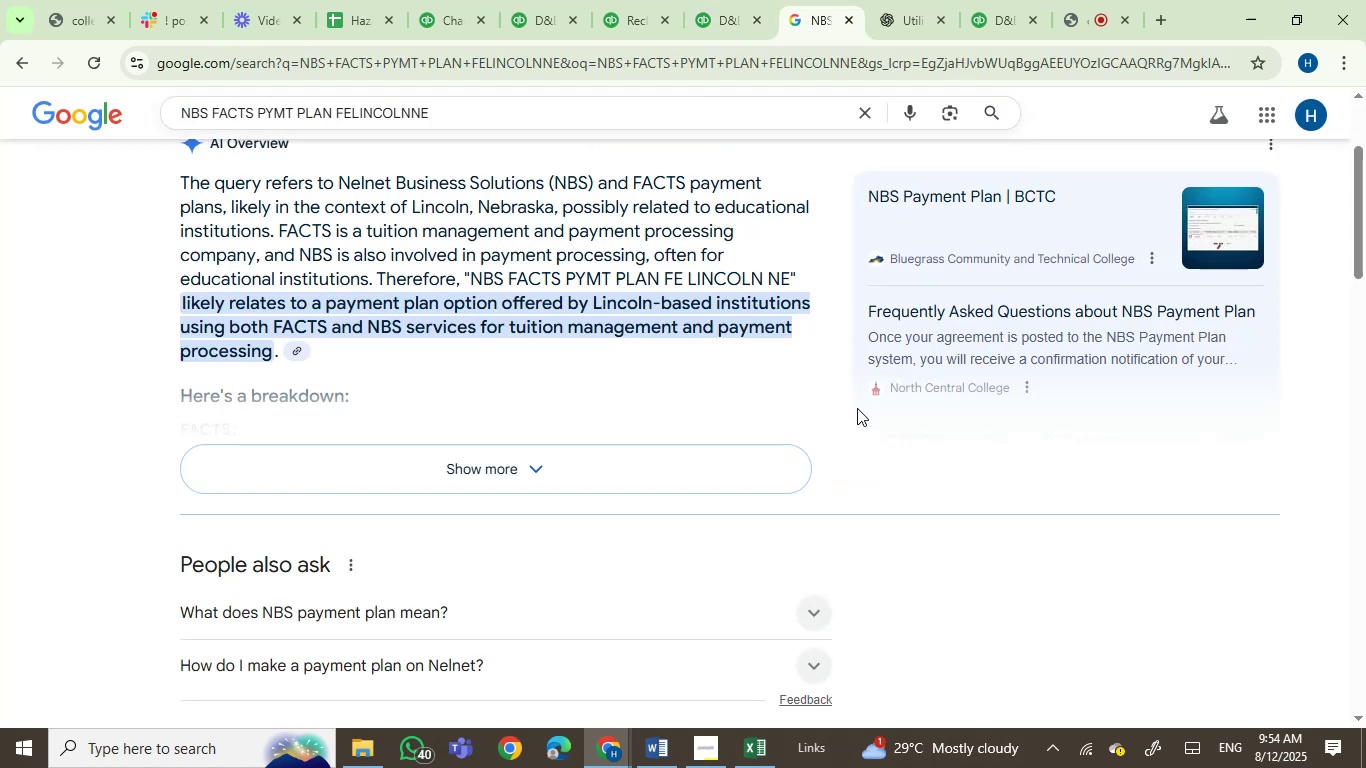 
scroll: coordinate [843, 448], scroll_direction: up, amount: 2.0
 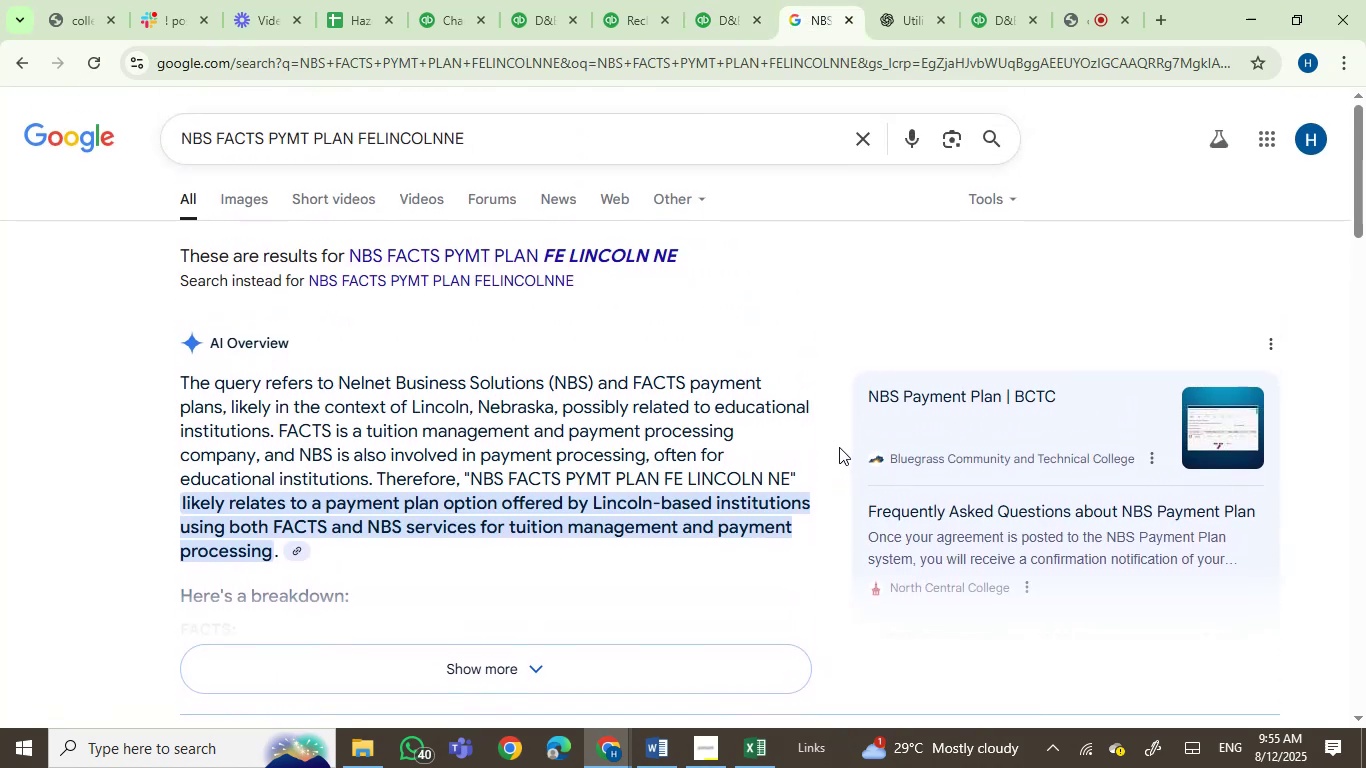 
wait(12.03)
 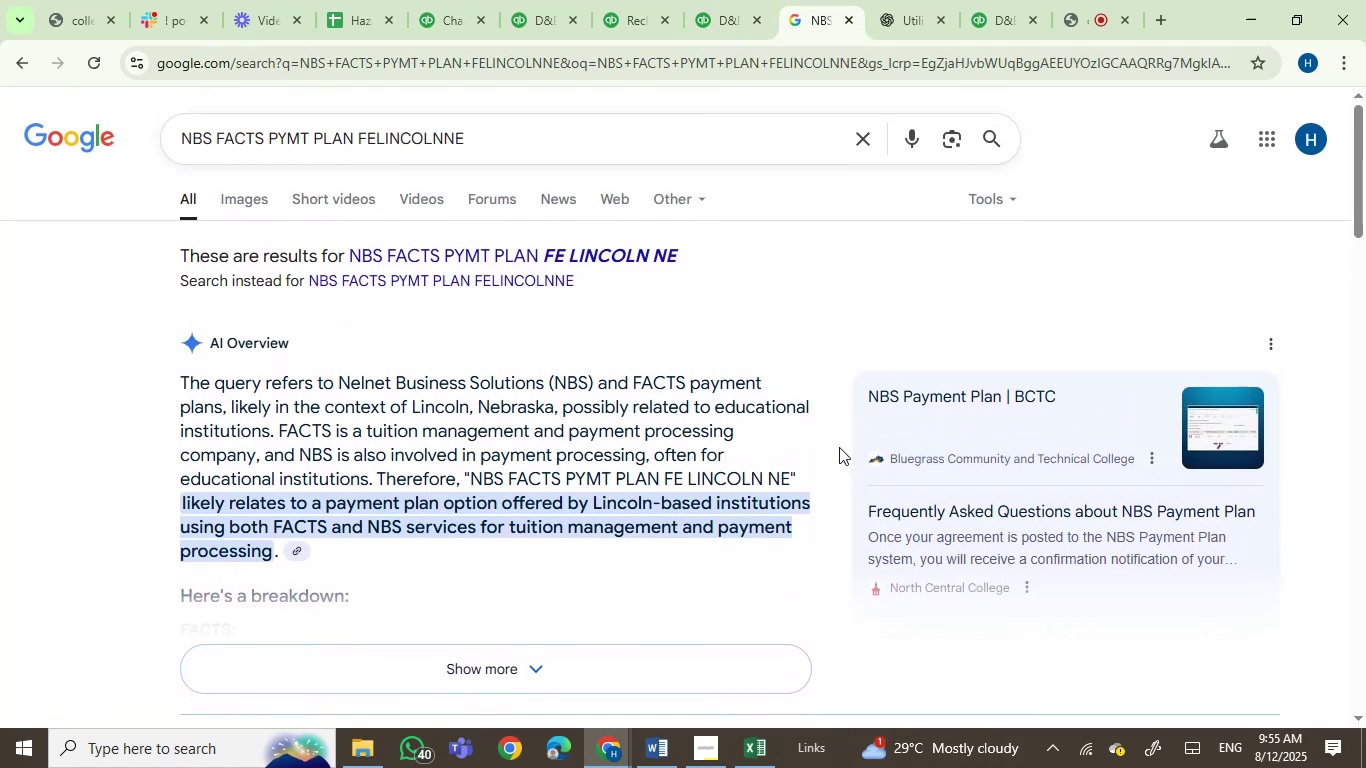 
left_click([1102, 4])
 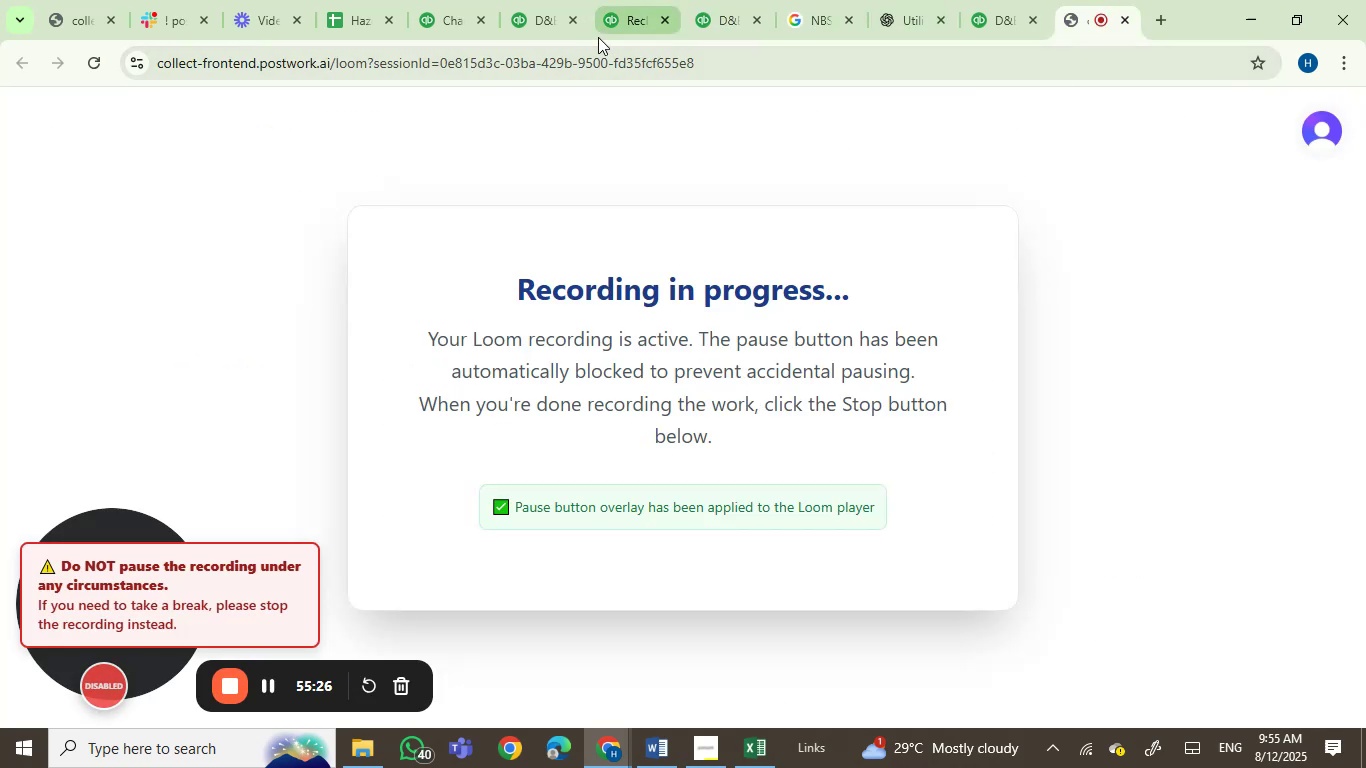 
left_click([622, 0])
 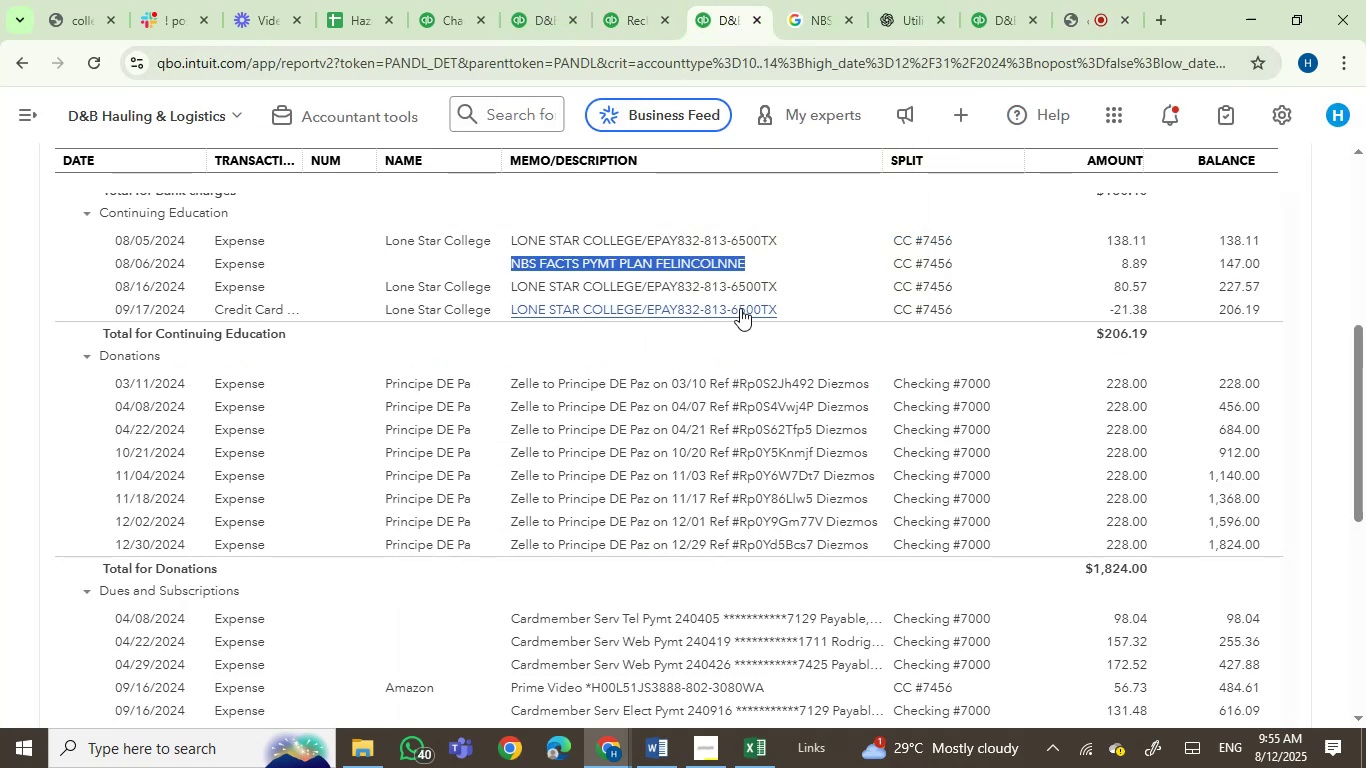 
scroll: coordinate [739, 337], scroll_direction: down, amount: 1.0
 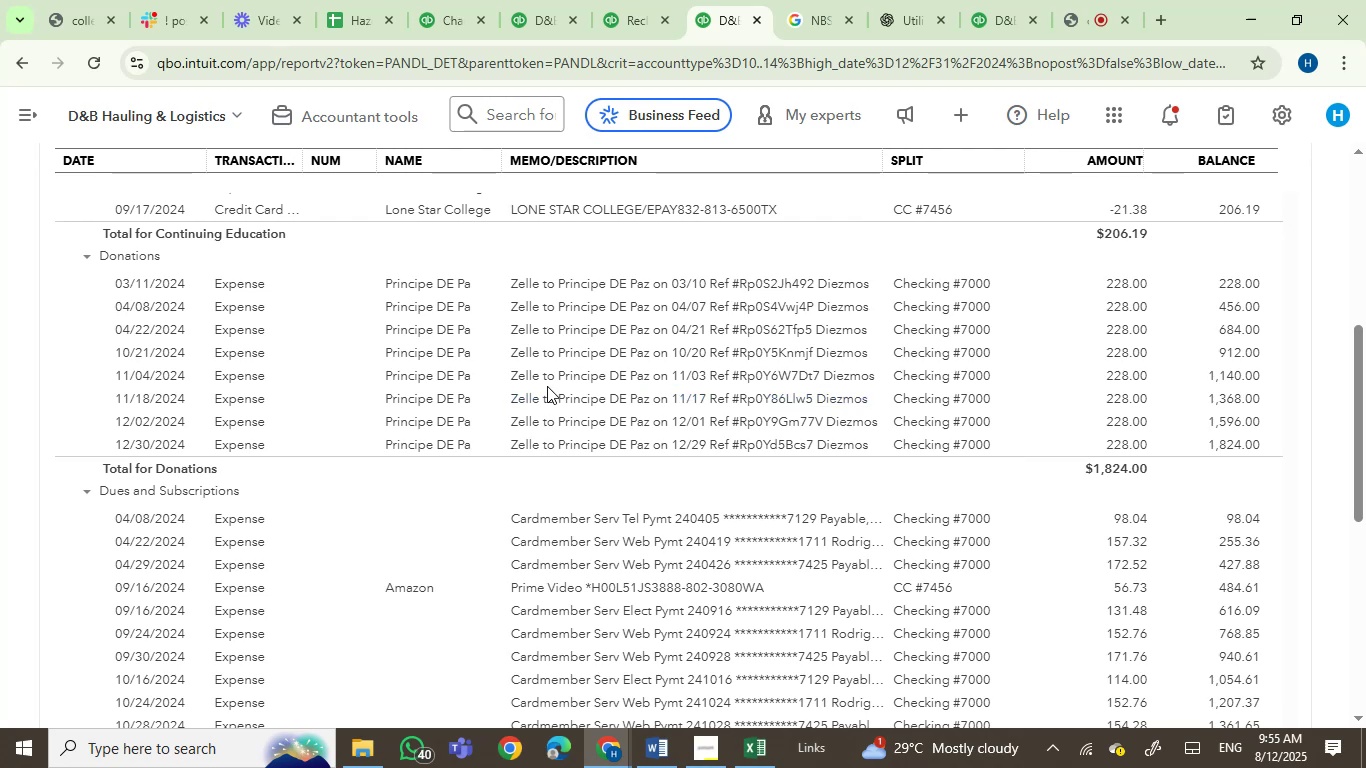 
wait(16.12)
 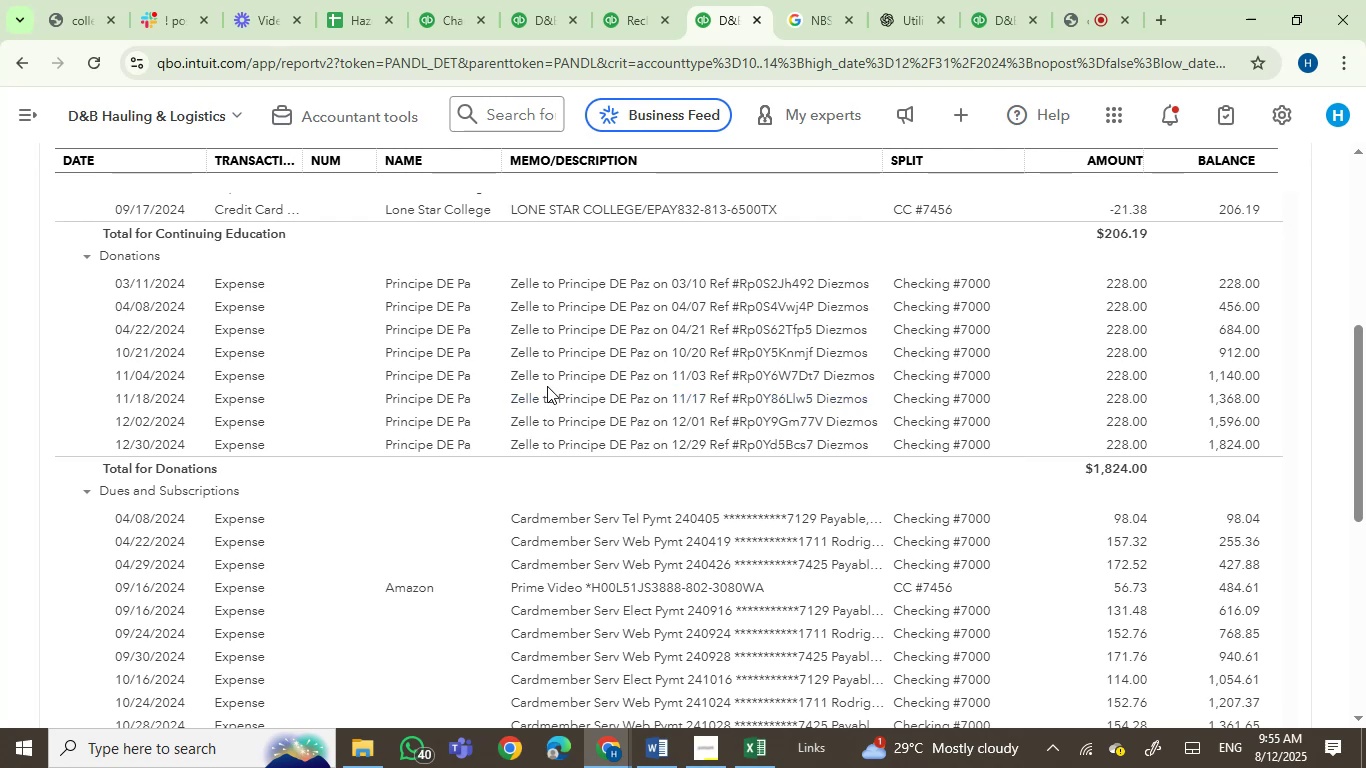 
scroll: coordinate [499, 245], scroll_direction: none, amount: 0.0
 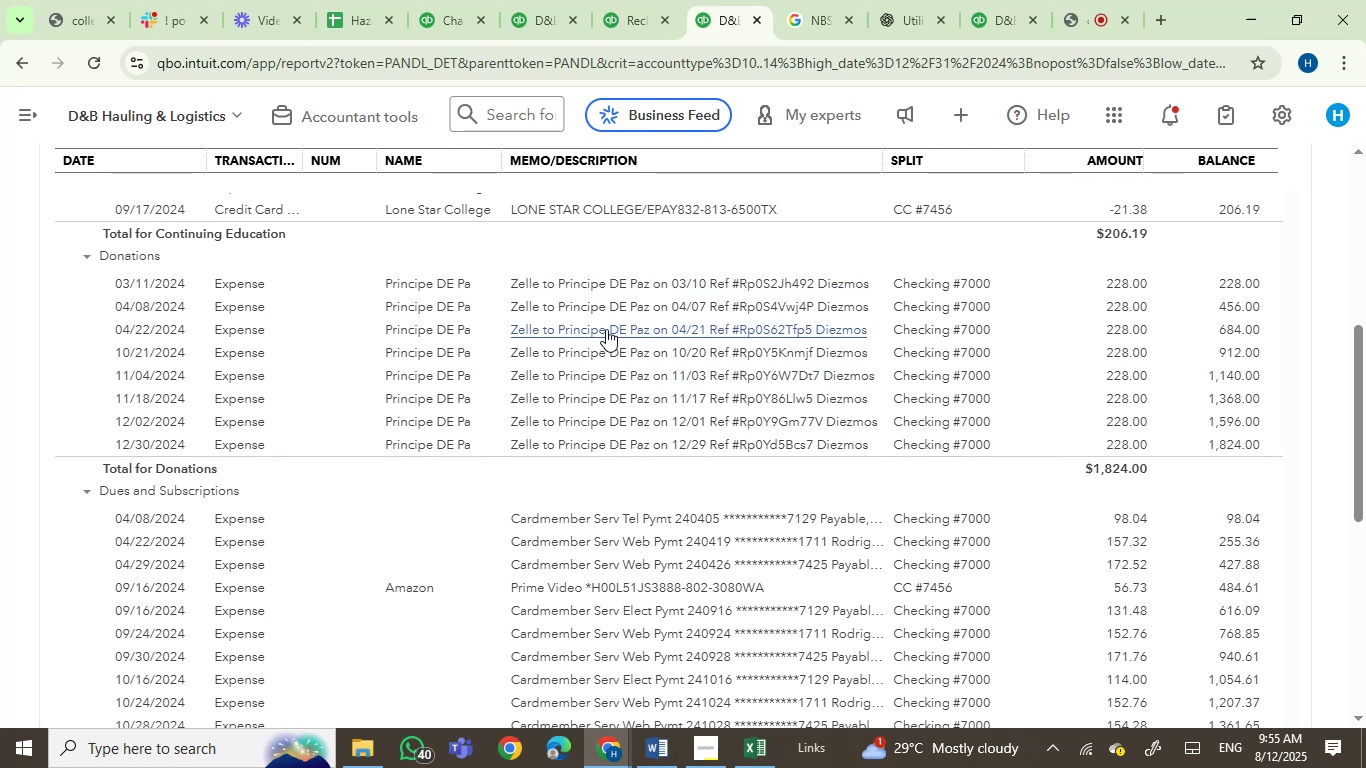 
wait(11.4)
 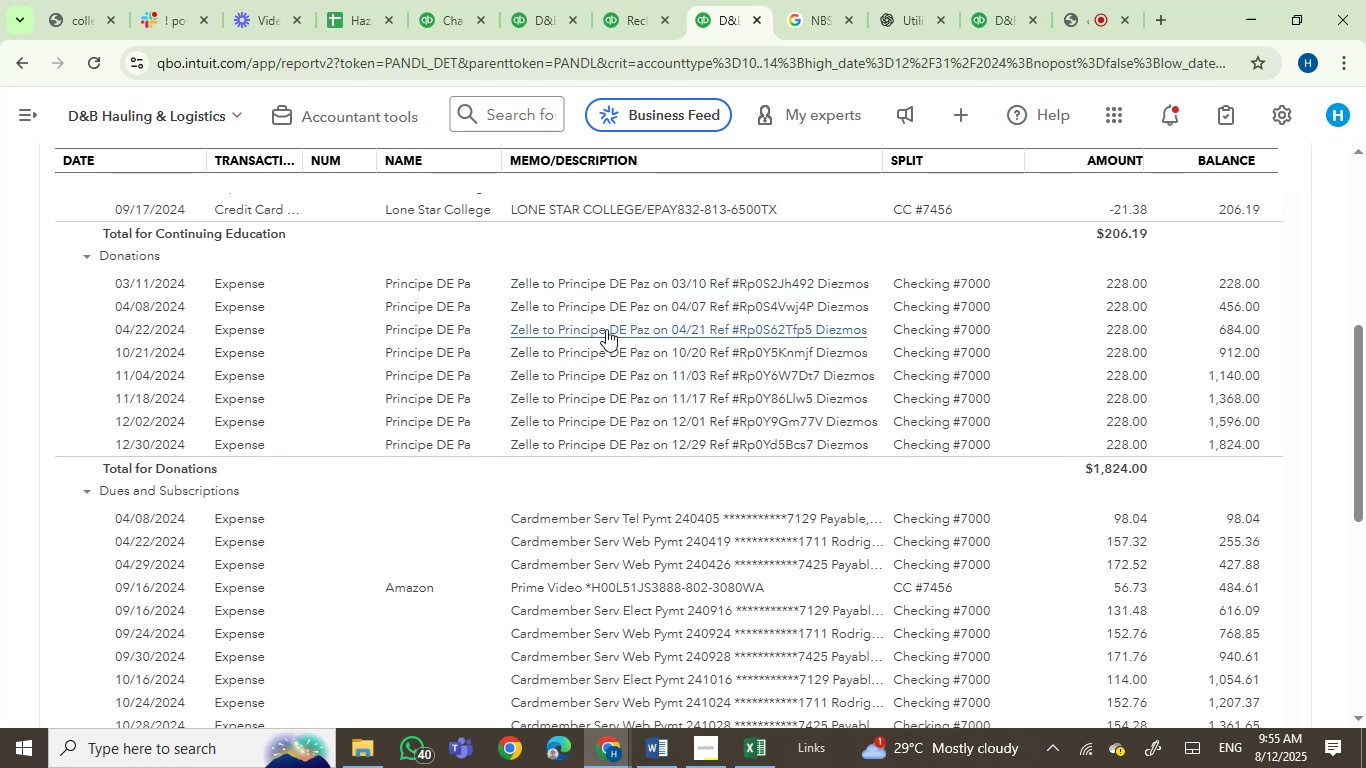 
scroll: coordinate [413, 486], scroll_direction: down, amount: 1.0
 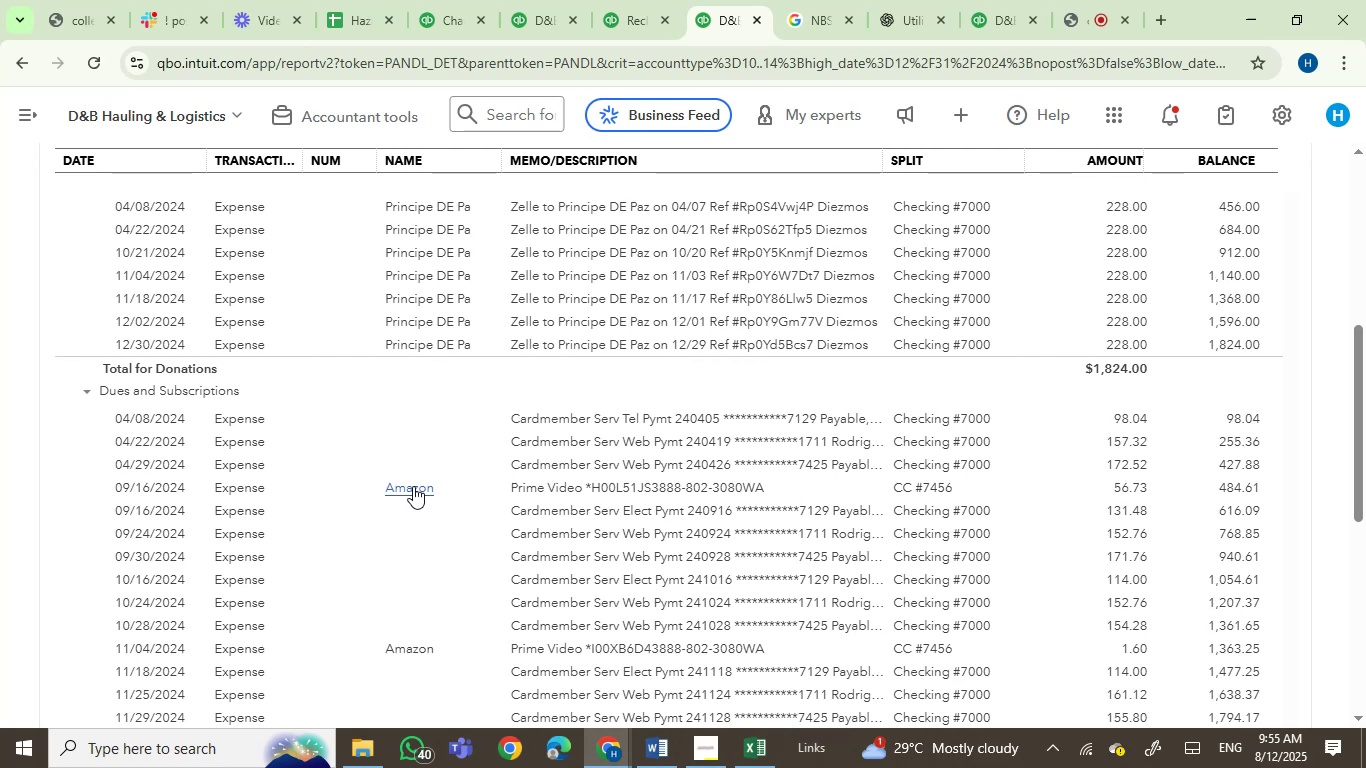 
wait(10.02)
 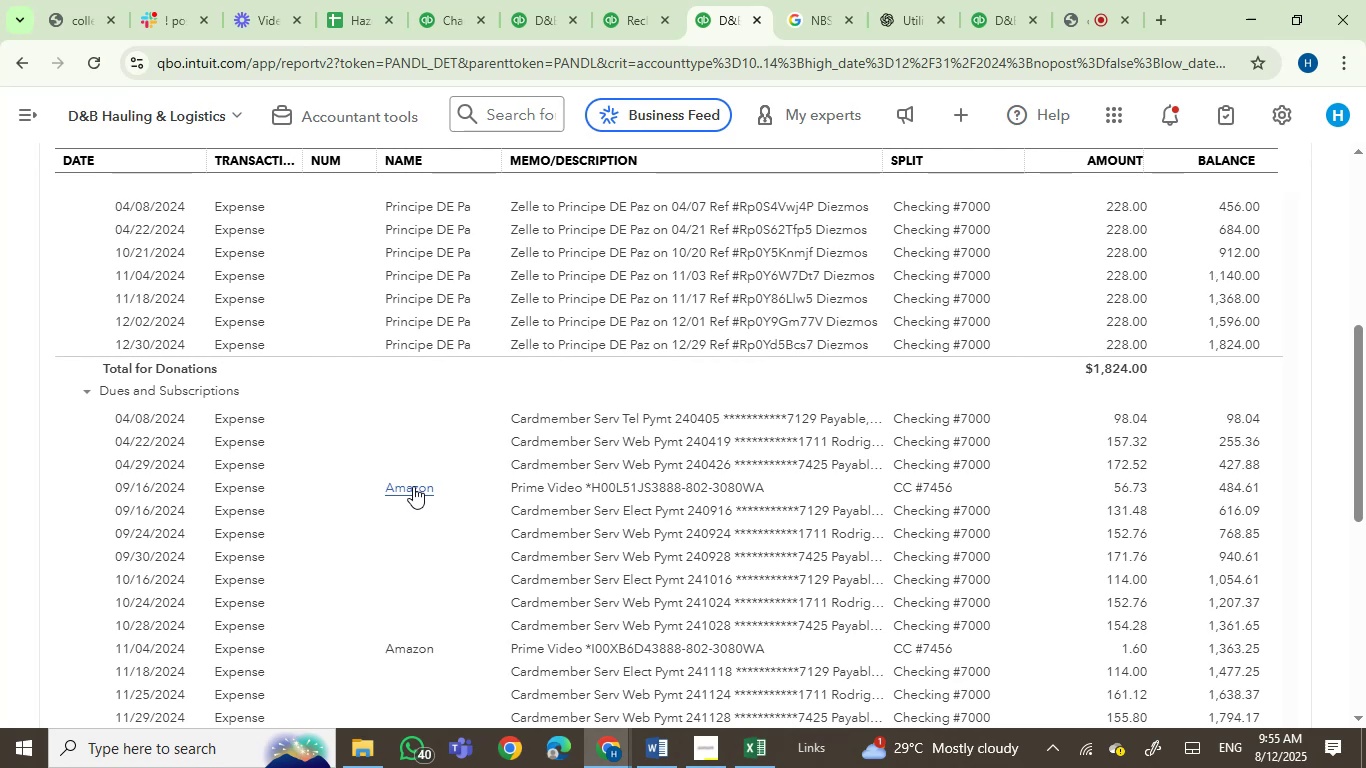 
scroll: coordinate [422, 482], scroll_direction: up, amount: 1.0
 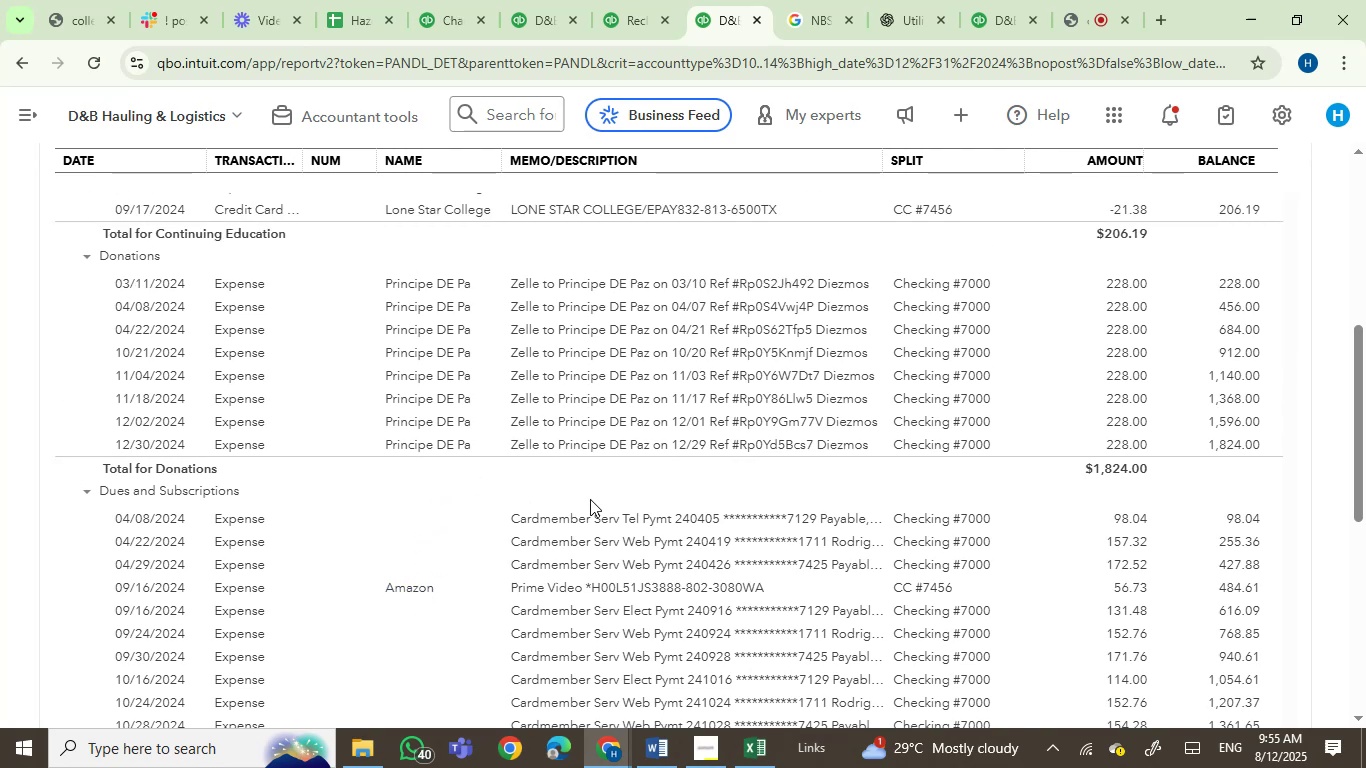 
scroll: coordinate [934, 564], scroll_direction: down, amount: 3.0
 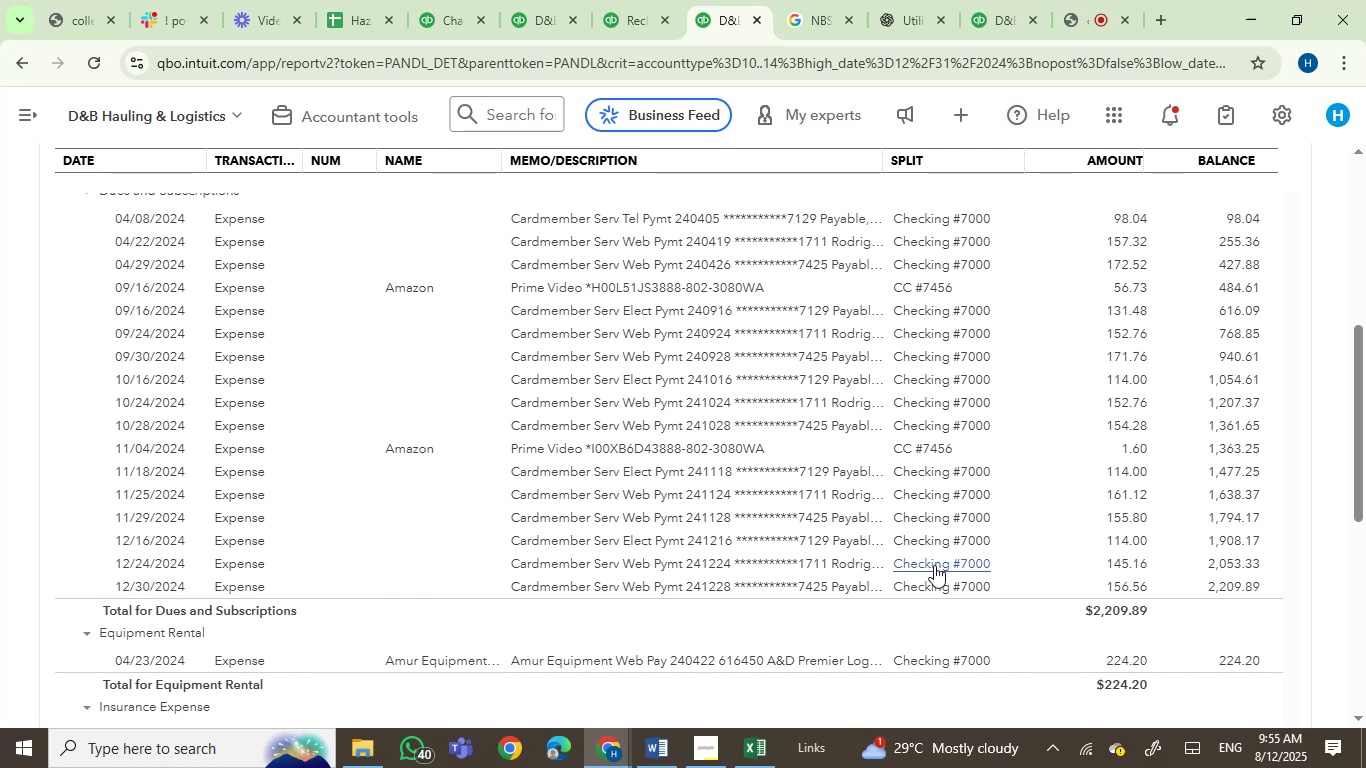 
scroll: coordinate [934, 565], scroll_direction: none, amount: 0.0
 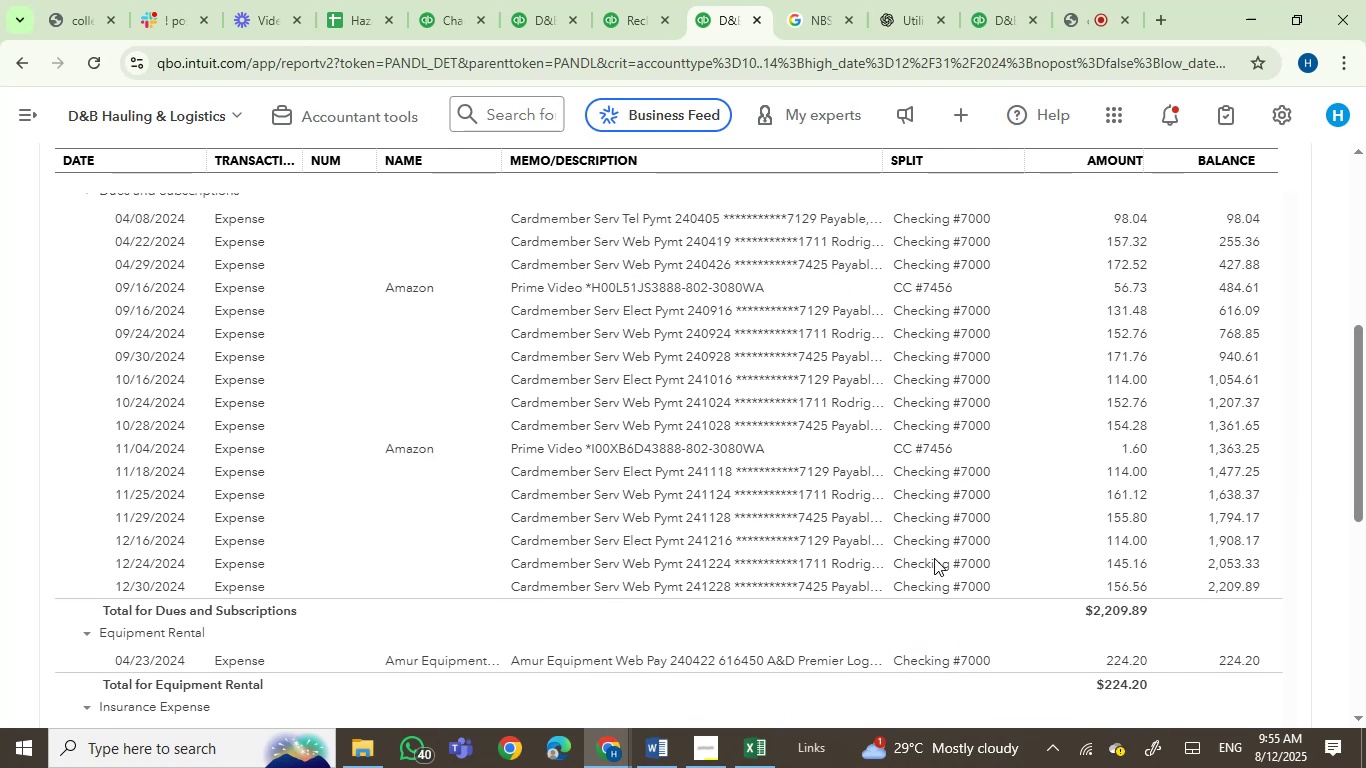 
scroll: coordinate [935, 553], scroll_direction: up, amount: 1.0
 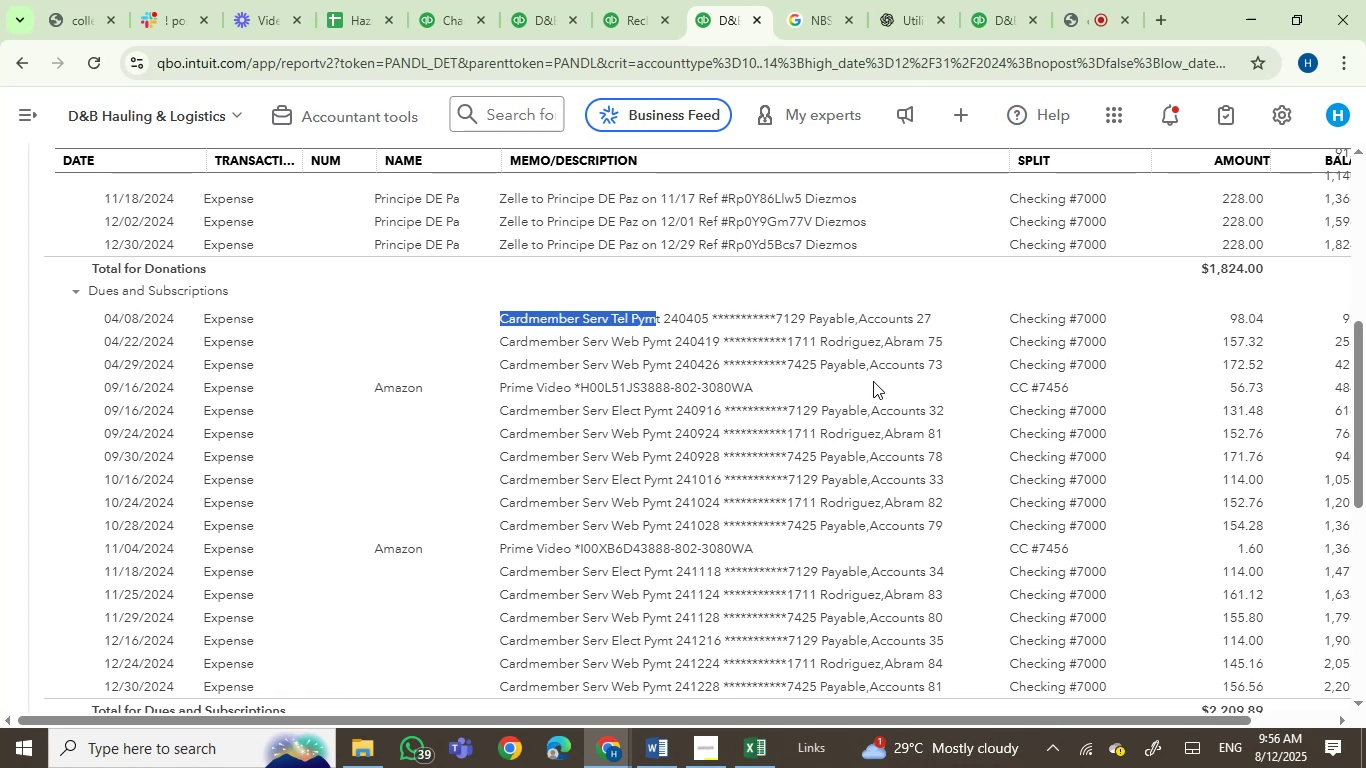 
wait(54.74)
 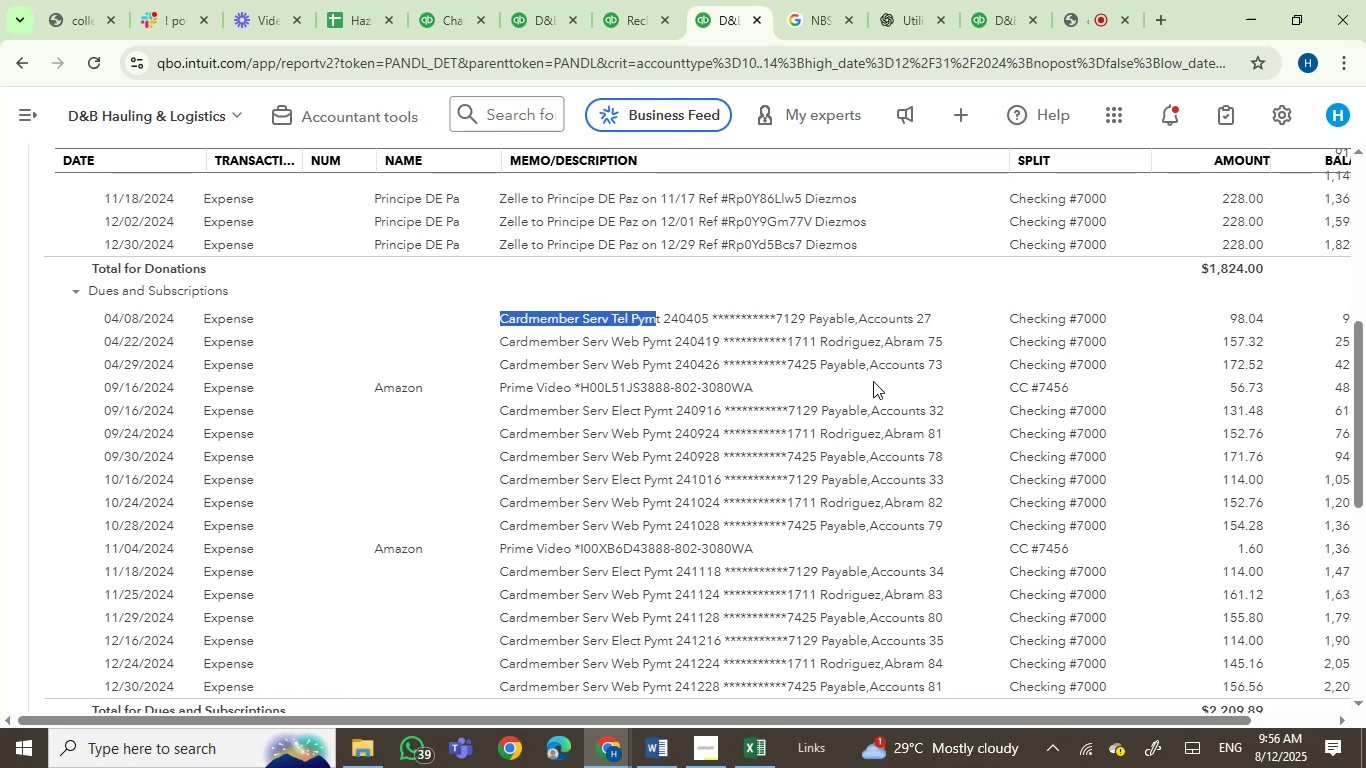 
left_click([424, 321])
 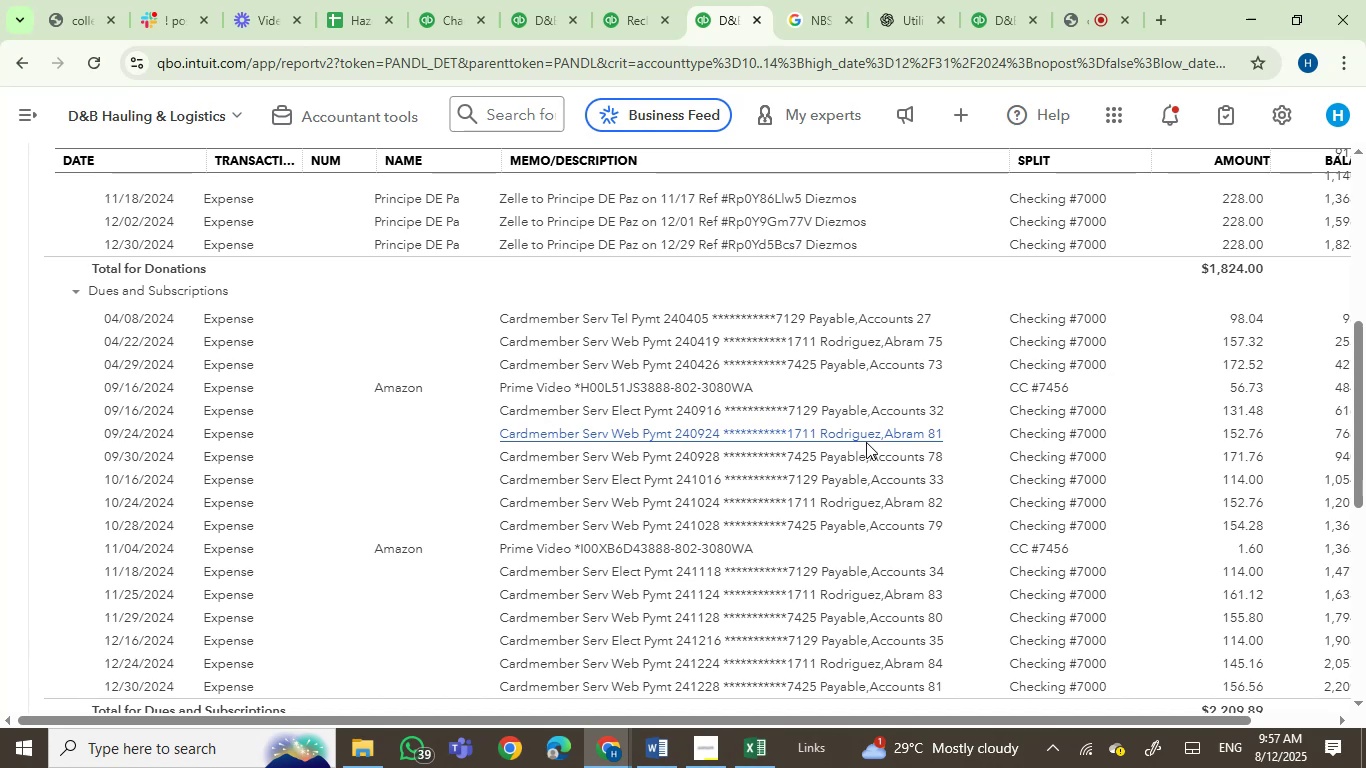 
wait(23.18)
 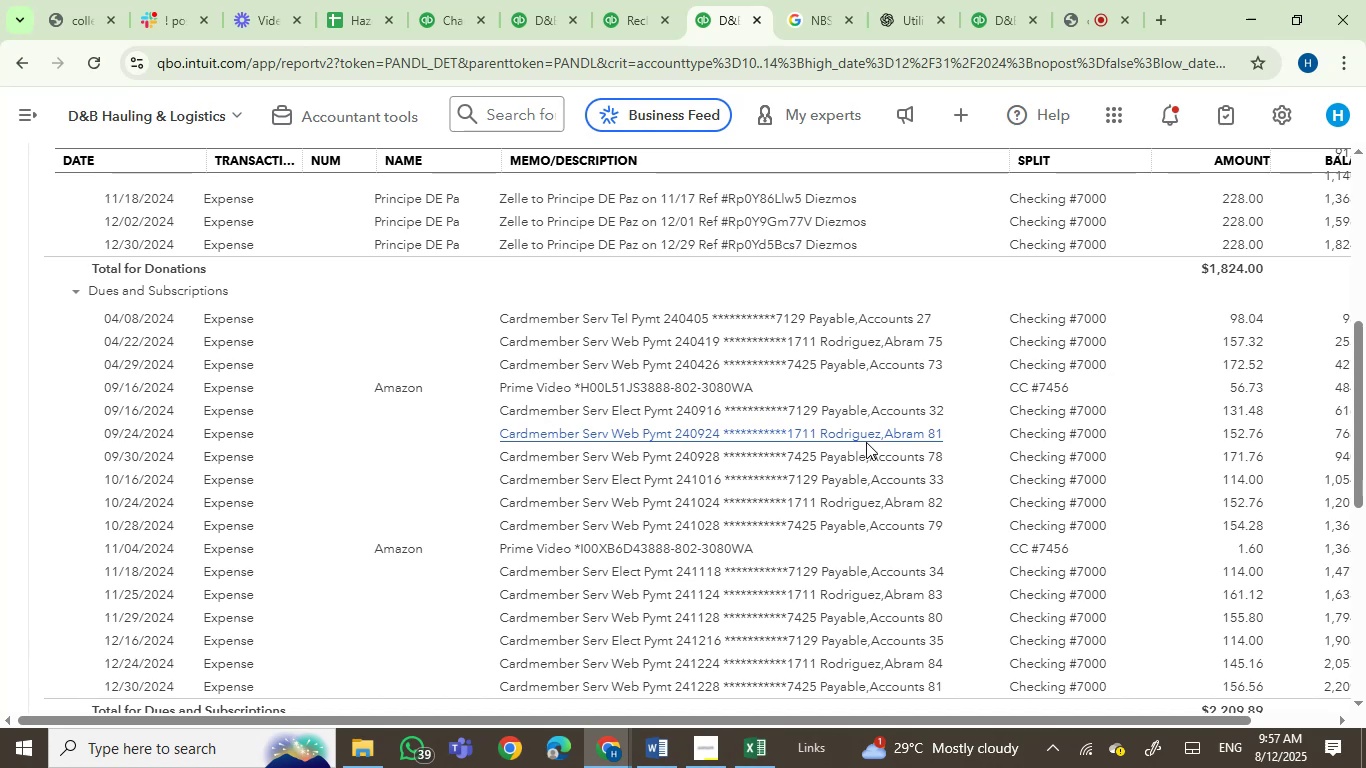 
scroll: coordinate [830, 528], scroll_direction: down, amount: 4.0
 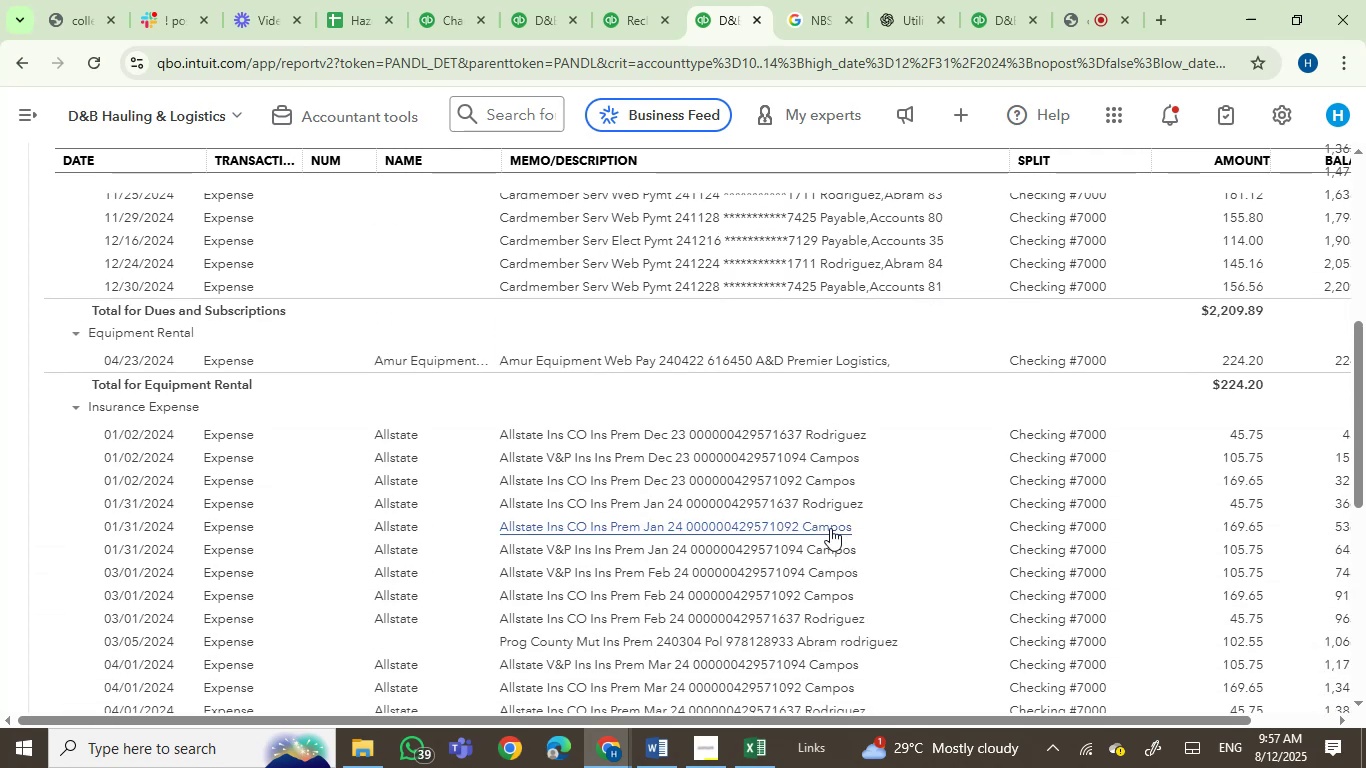 
scroll: coordinate [830, 528], scroll_direction: up, amount: 2.0
 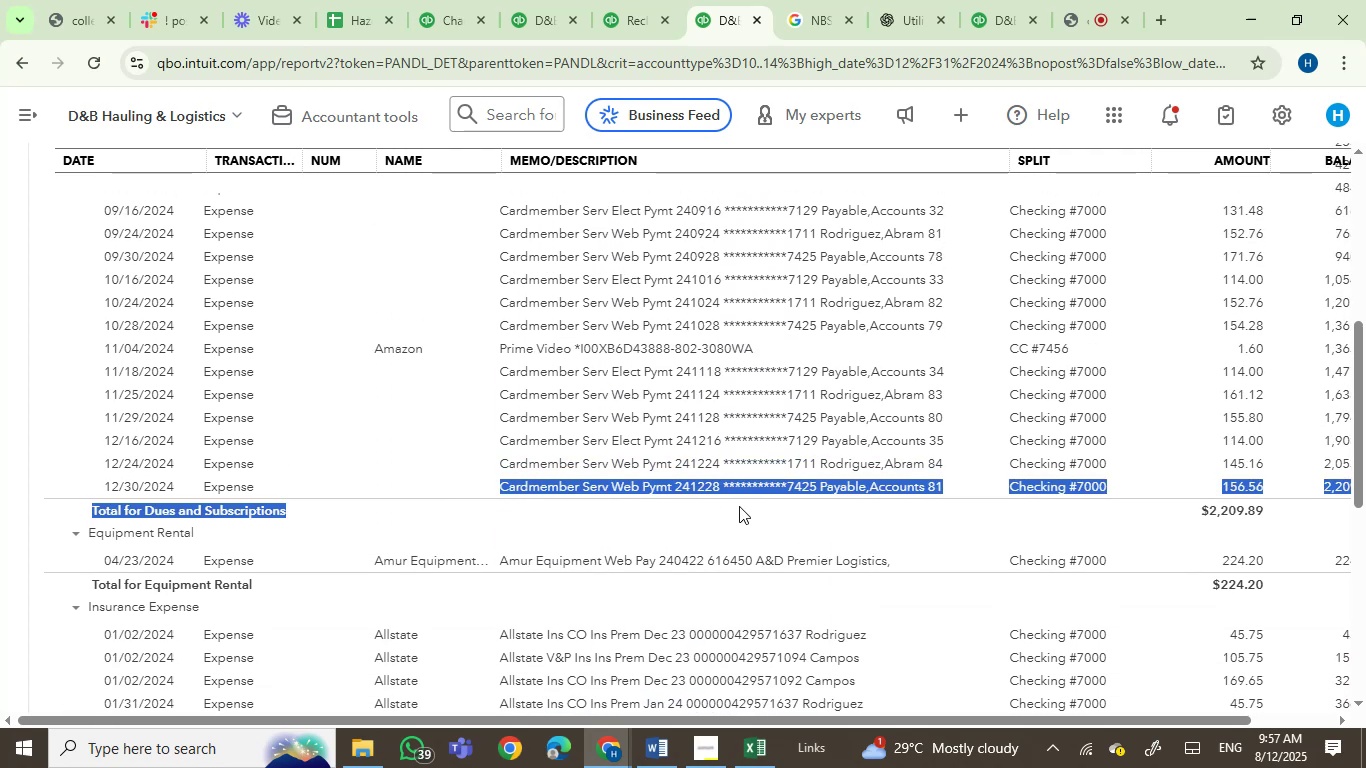 
key(Control+C)
 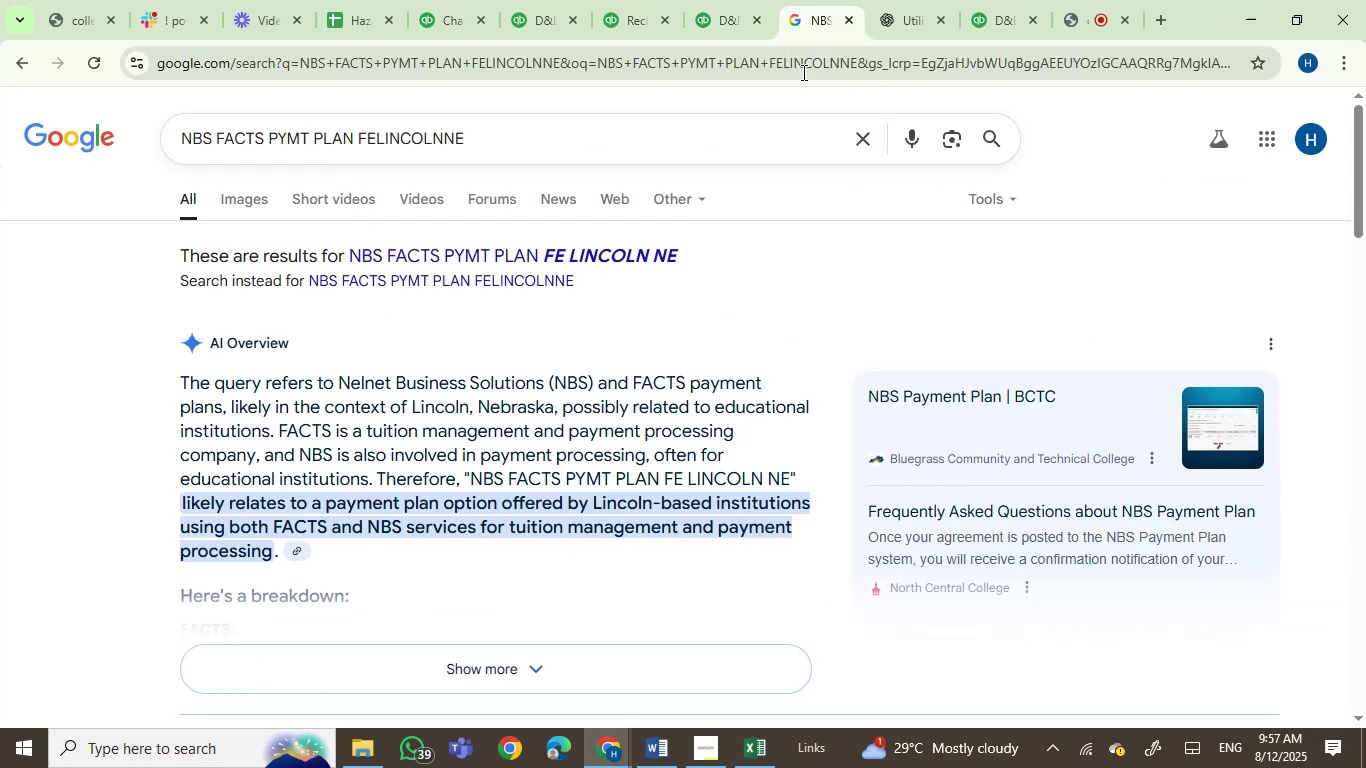 
key(Control+ControlLeft)
 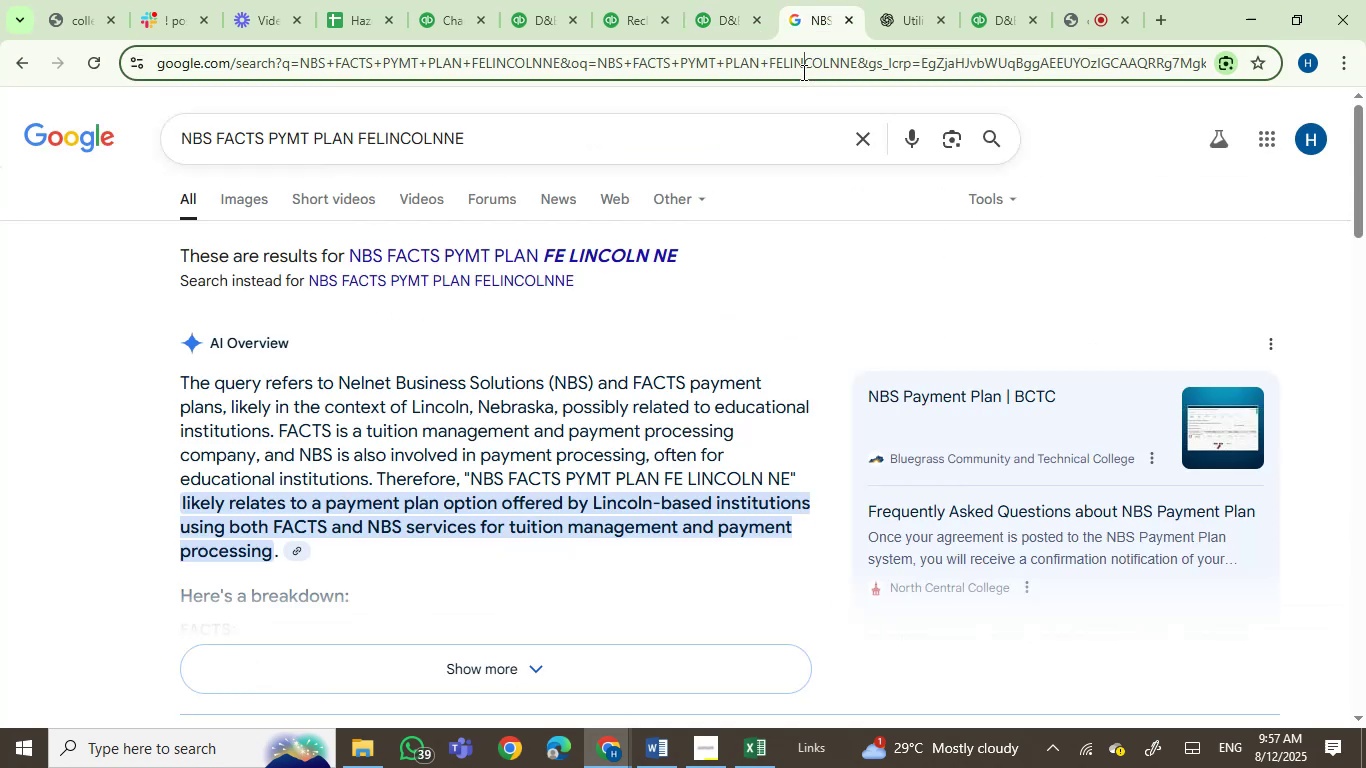 
left_click([802, 72])
 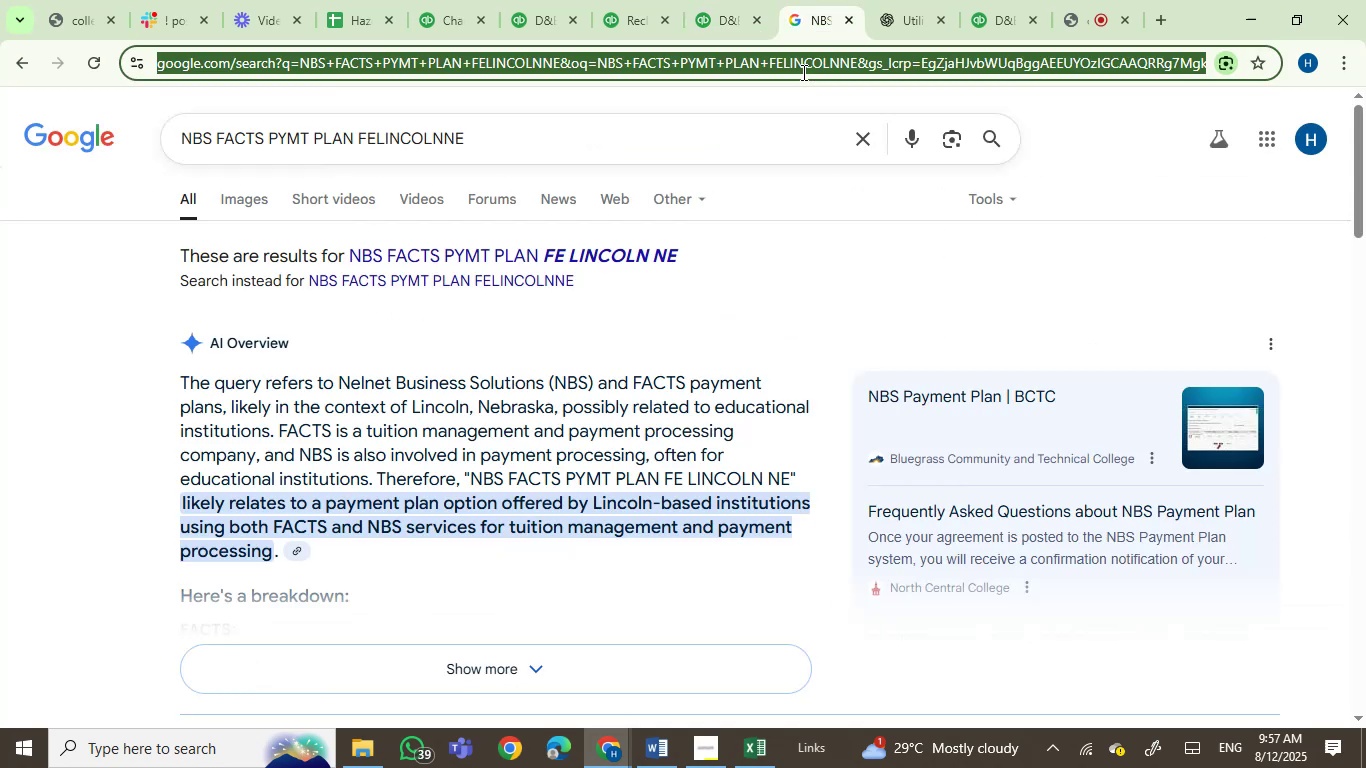 
key(Control+V)
 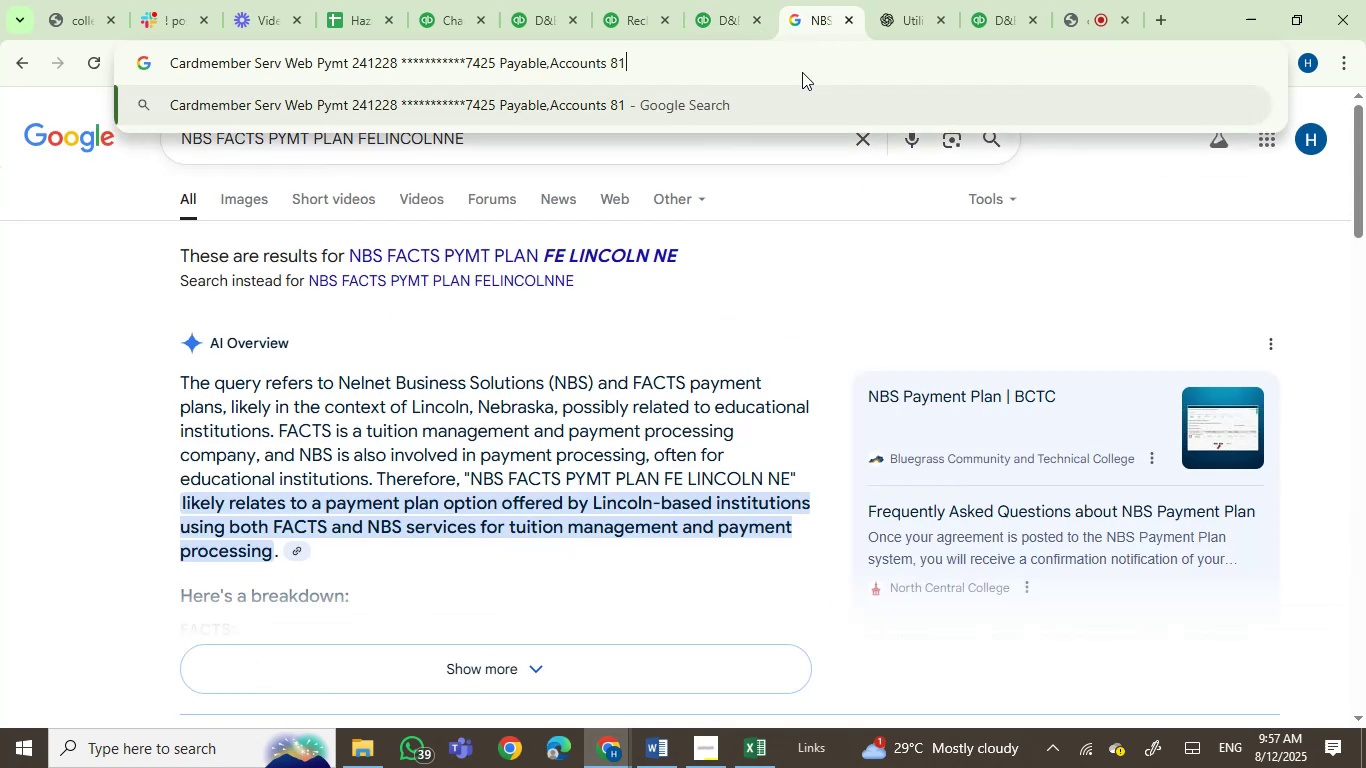 
key(Enter)
 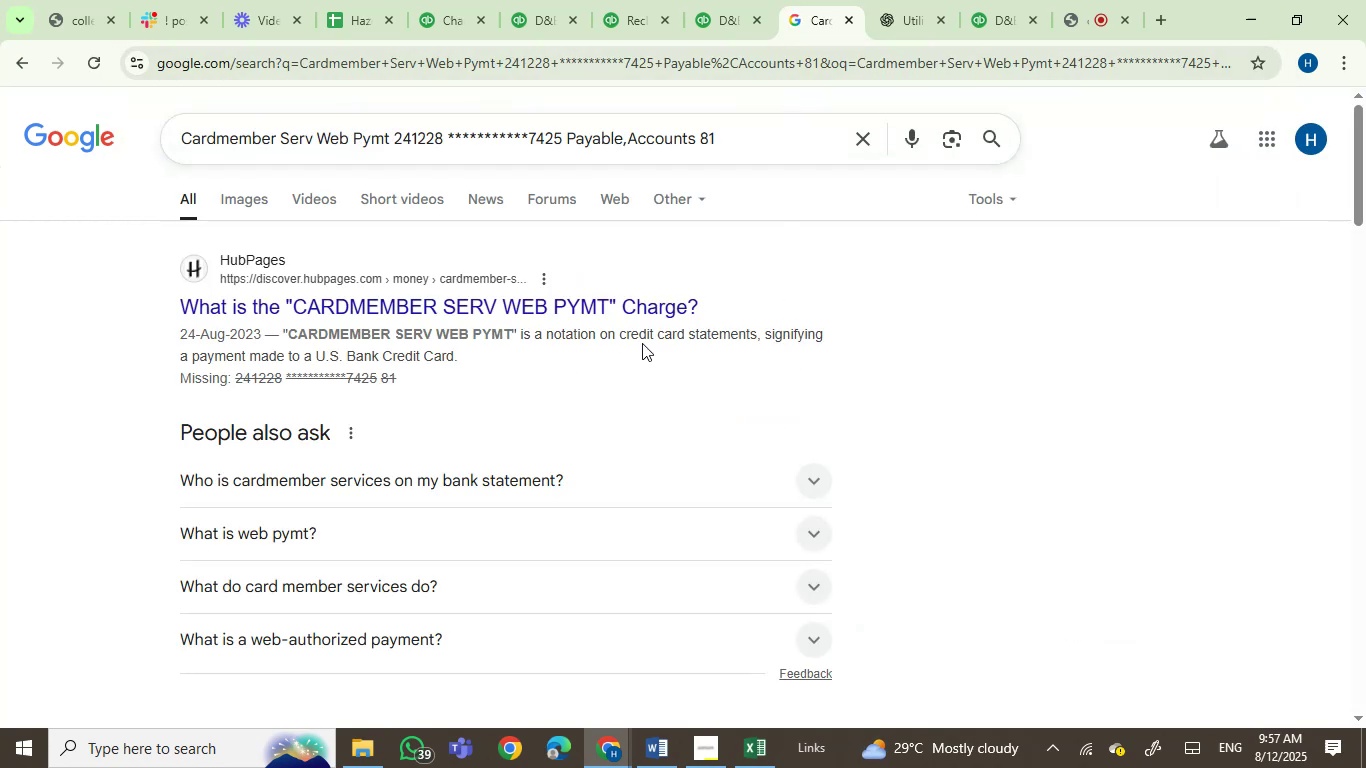 
wait(9.67)
 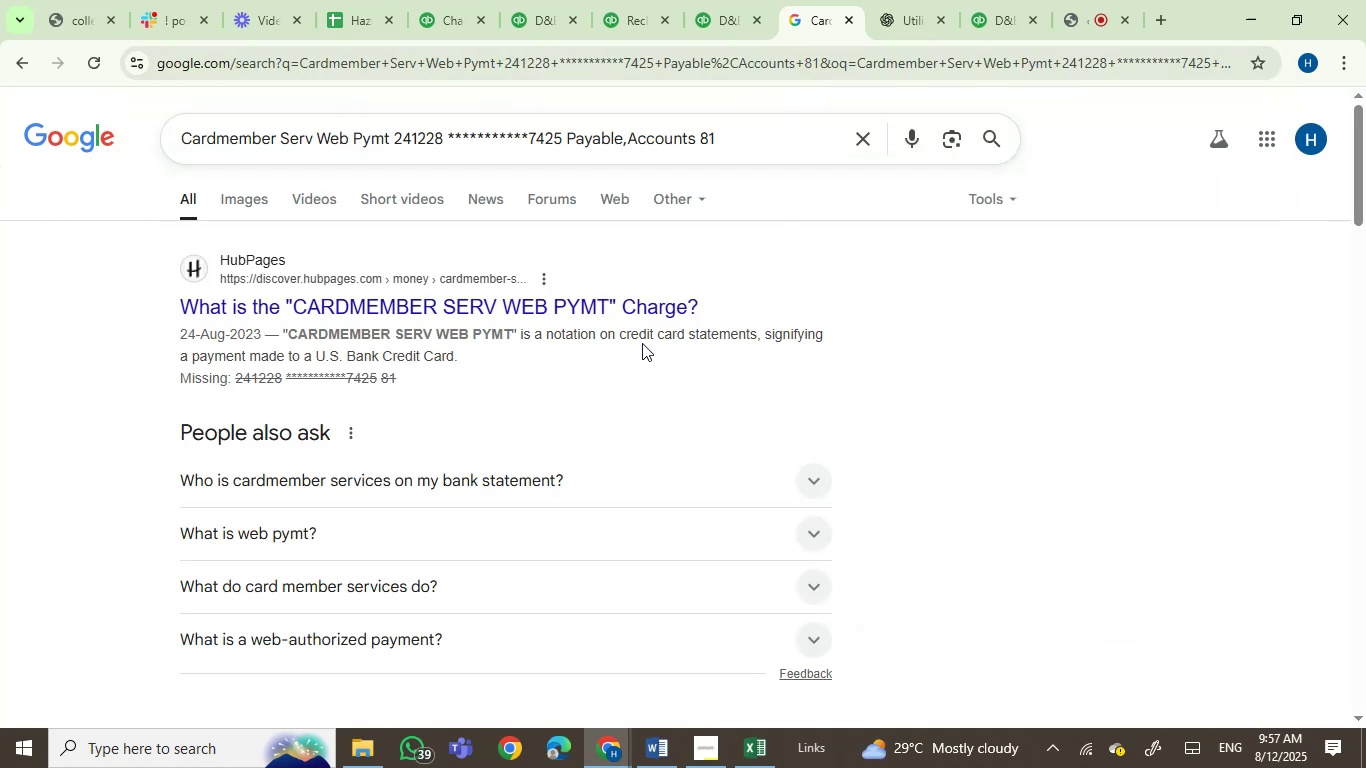 
left_click([582, 485])
 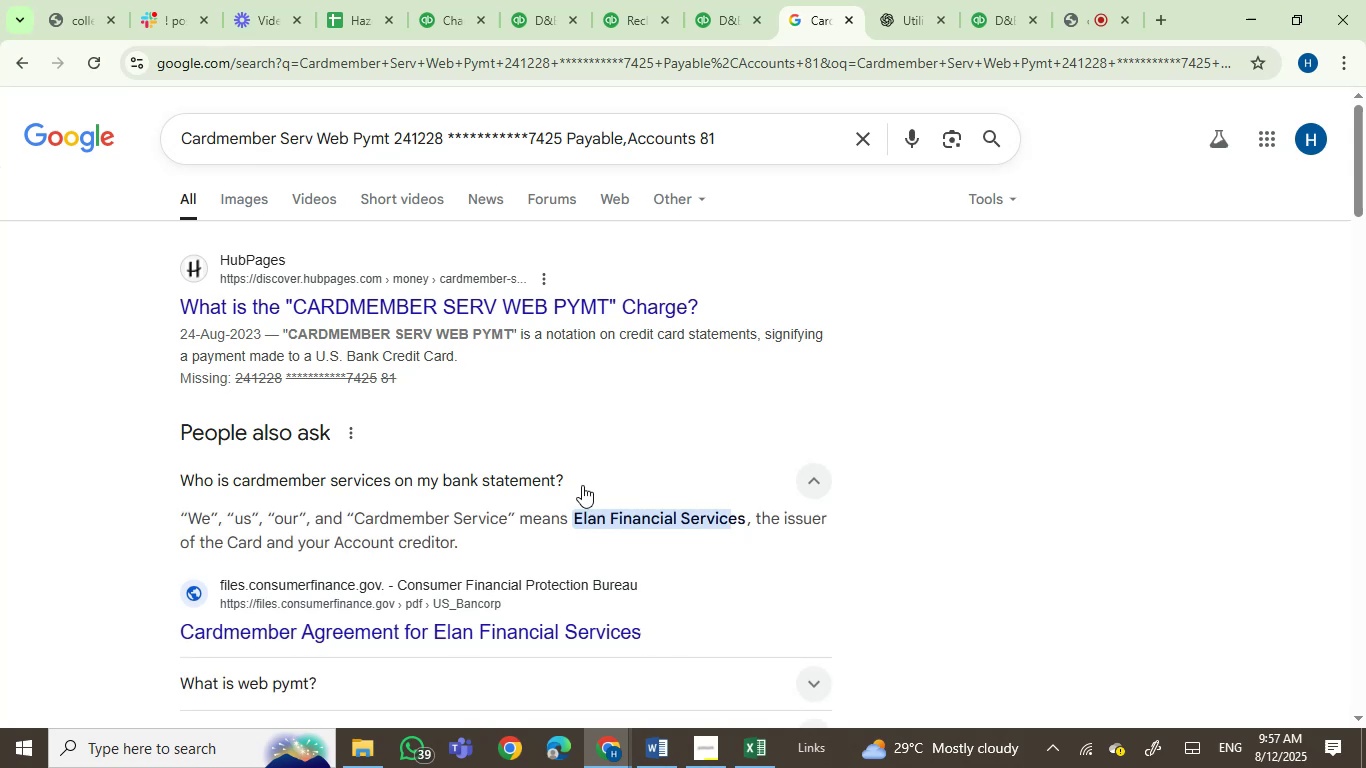 
scroll: coordinate [582, 485], scroll_direction: up, amount: 1.0
 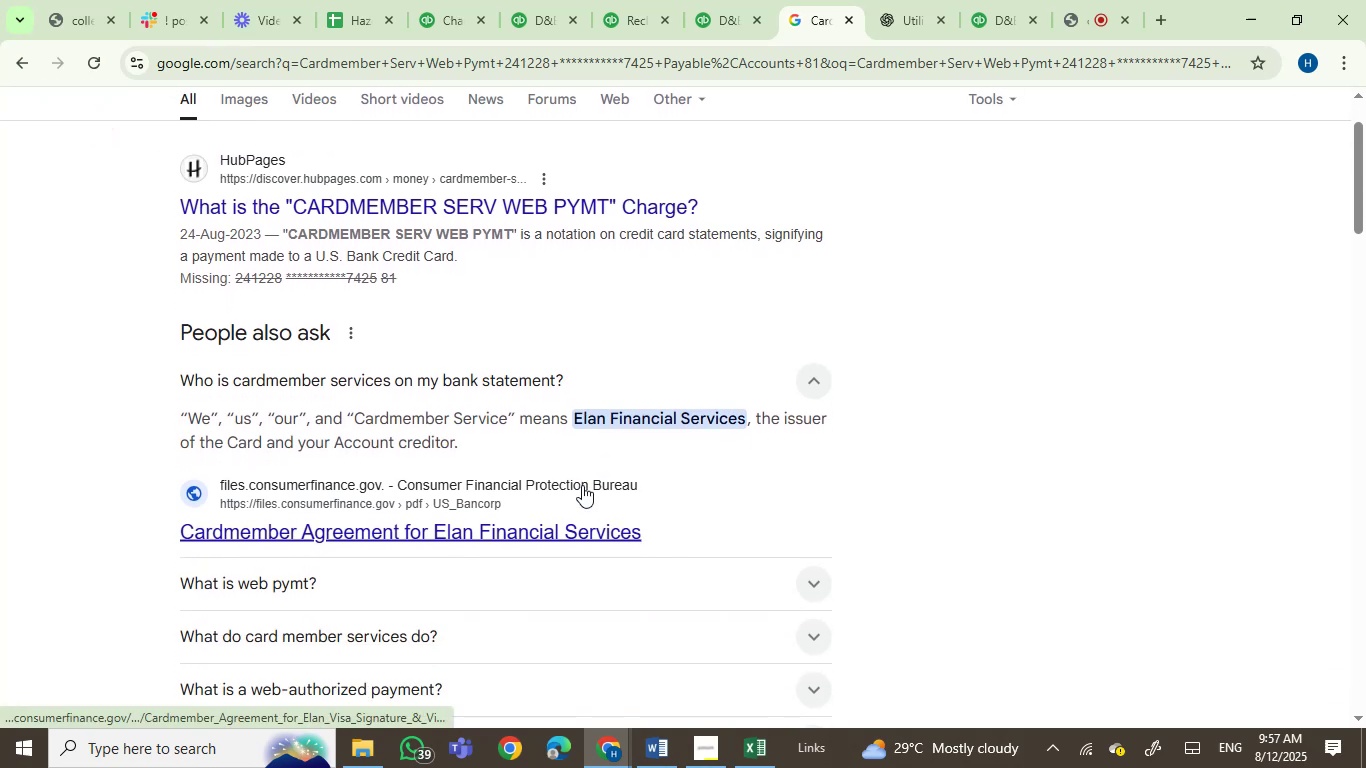 
scroll: coordinate [582, 485], scroll_direction: down, amount: 3.0
 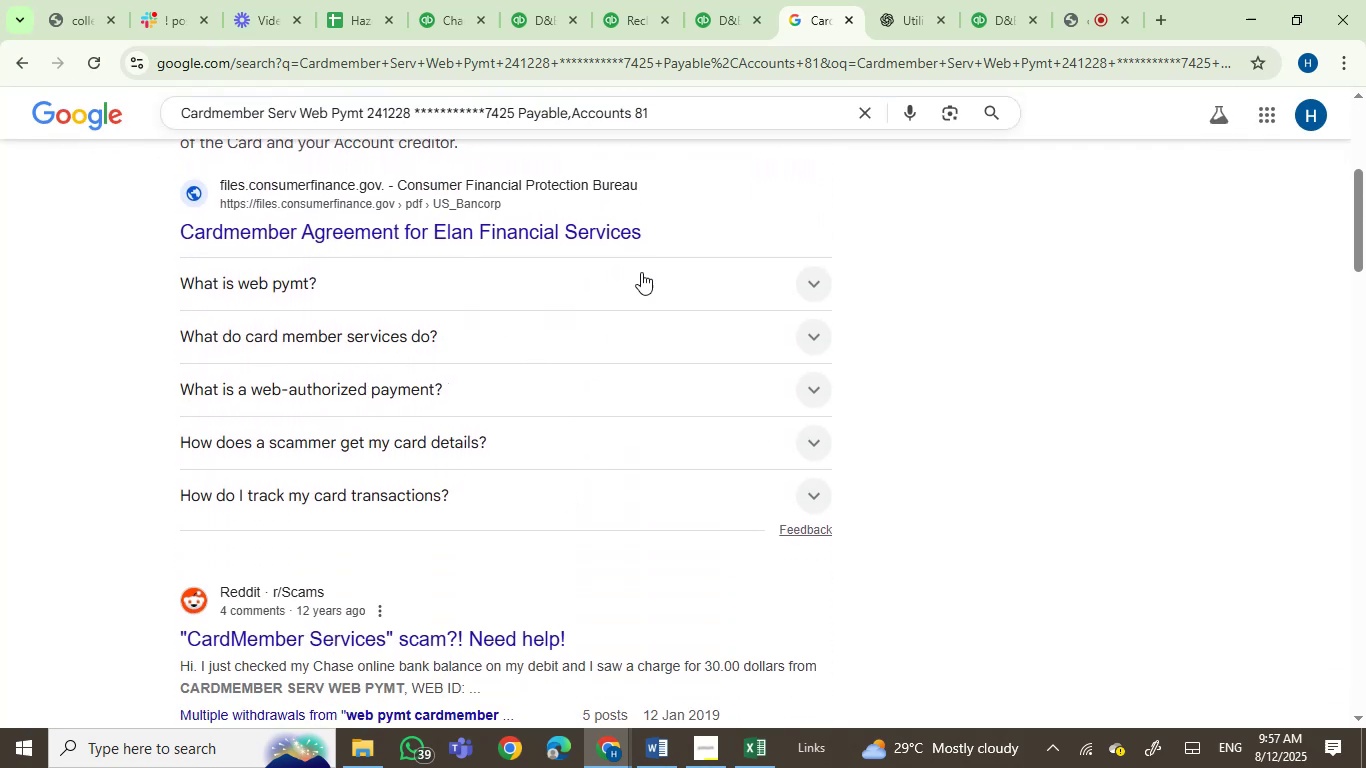 
left_click([748, 0])
 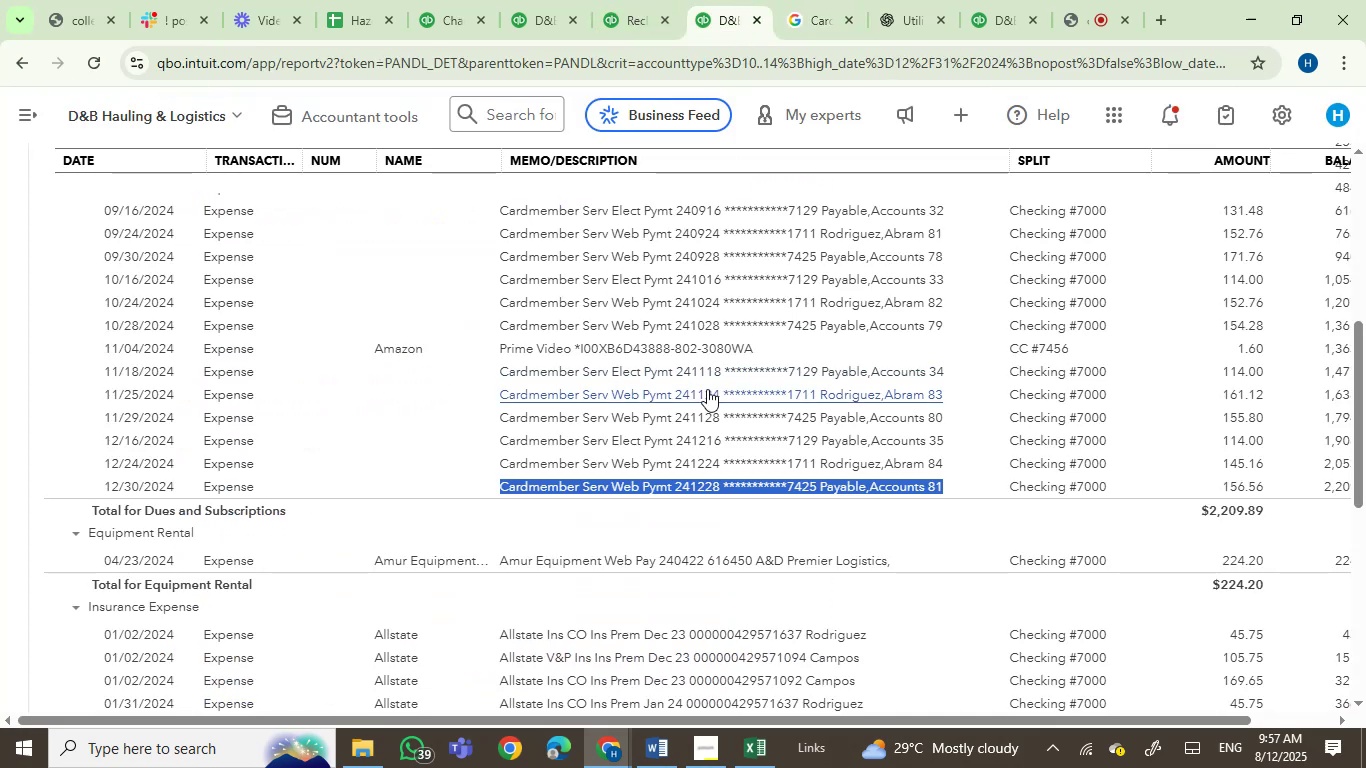 
scroll: coordinate [726, 506], scroll_direction: down, amount: 3.0
 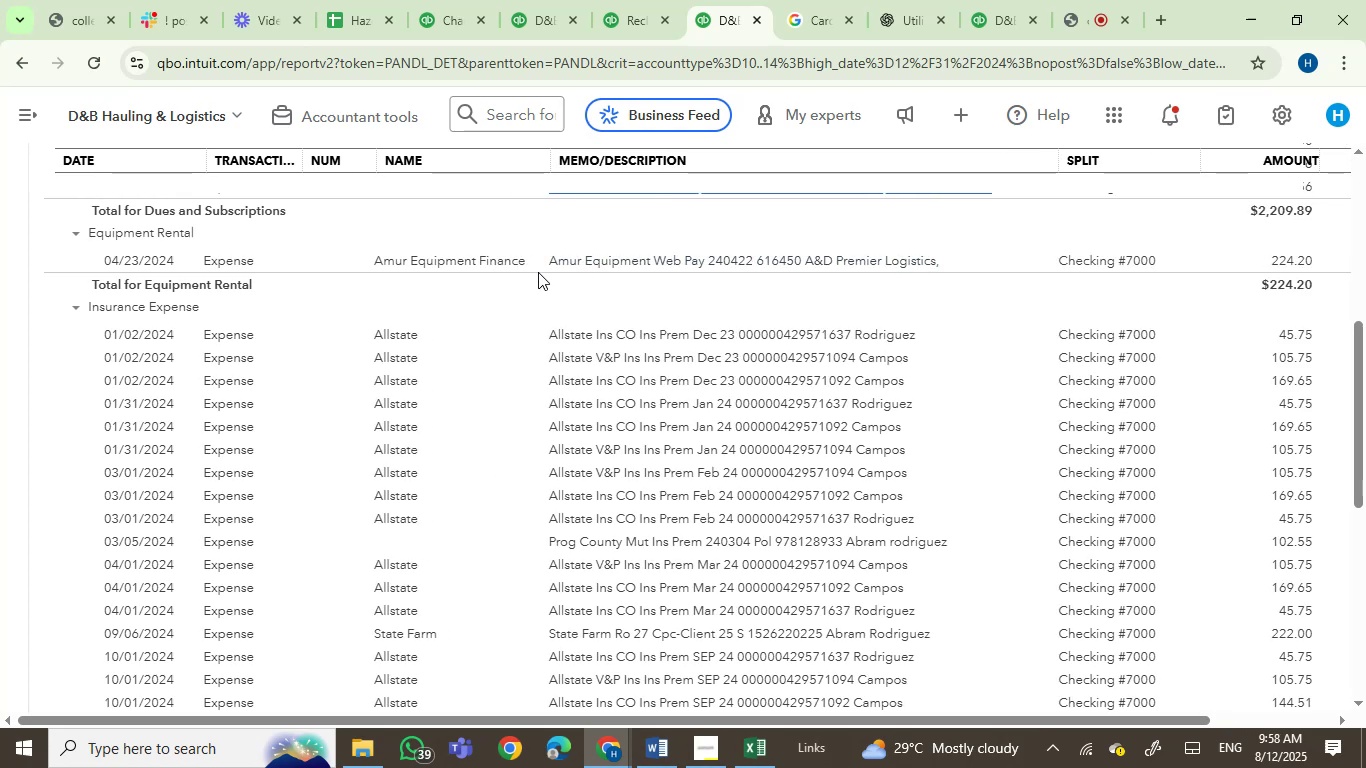 
wait(16.38)
 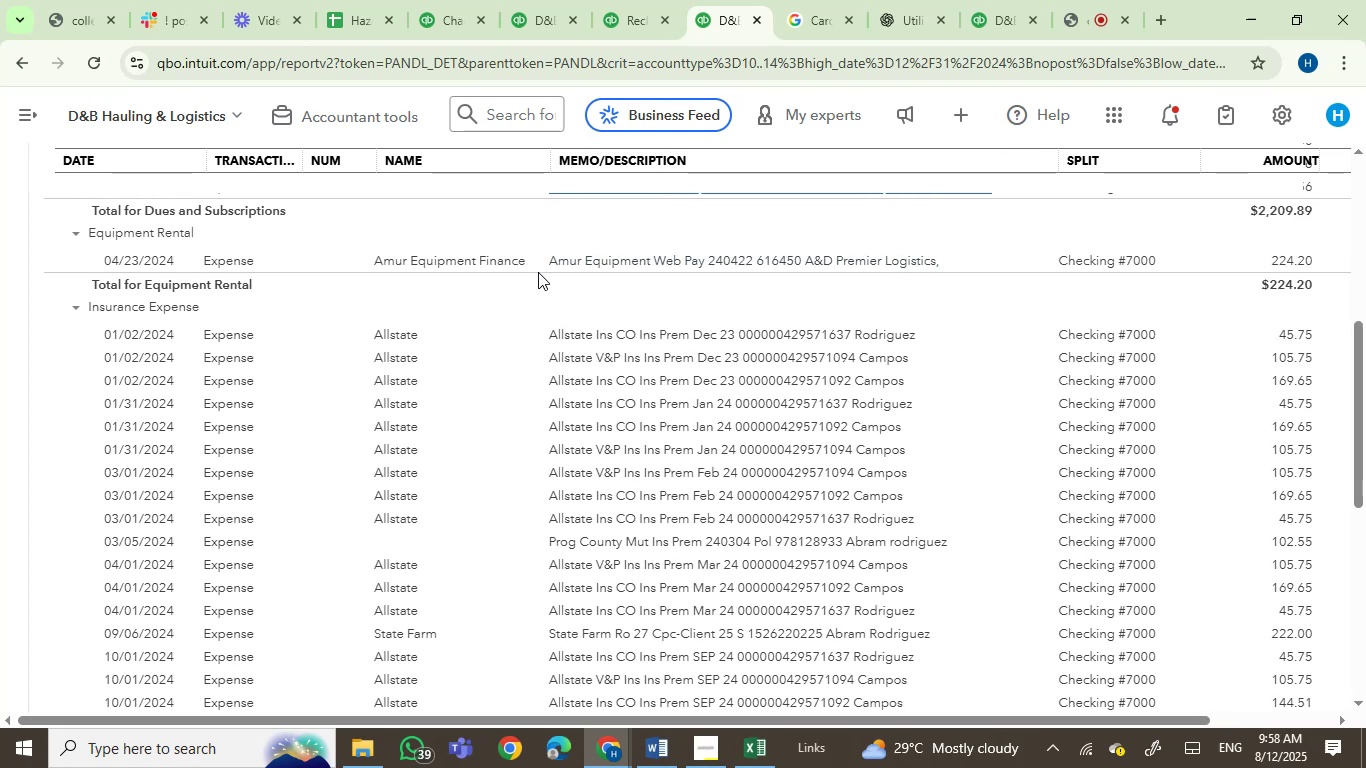 
scroll: coordinate [918, 636], scroll_direction: down, amount: 4.0
 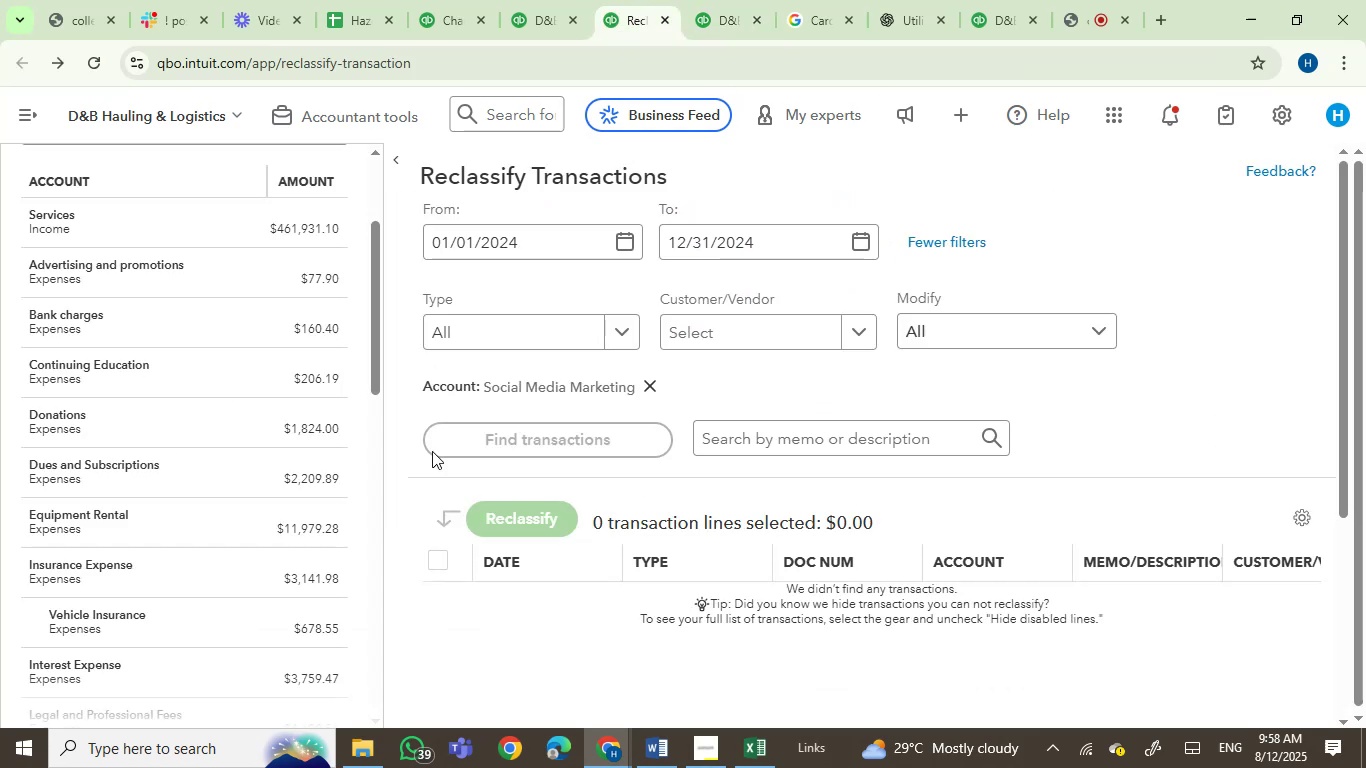 
scroll: coordinate [162, 380], scroll_direction: up, amount: 1.0
 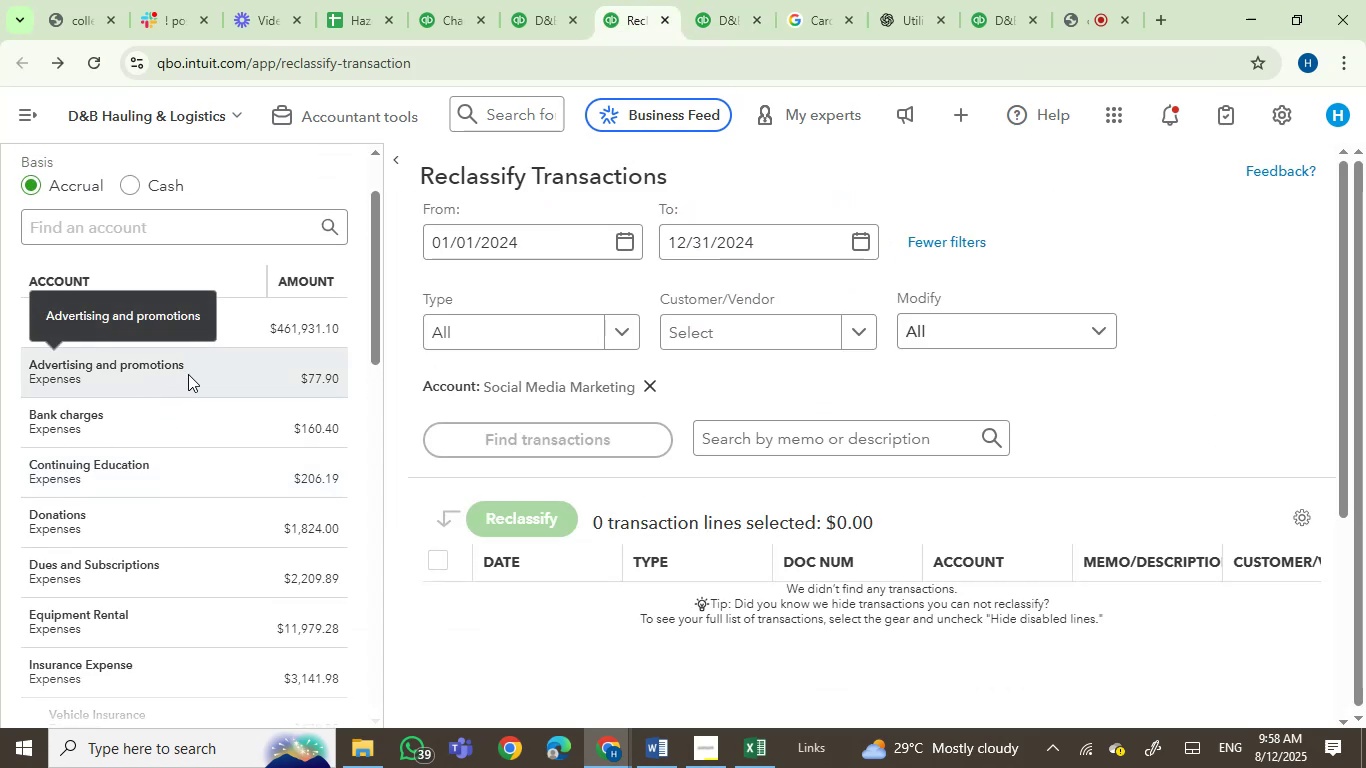 
left_click([210, 384])
 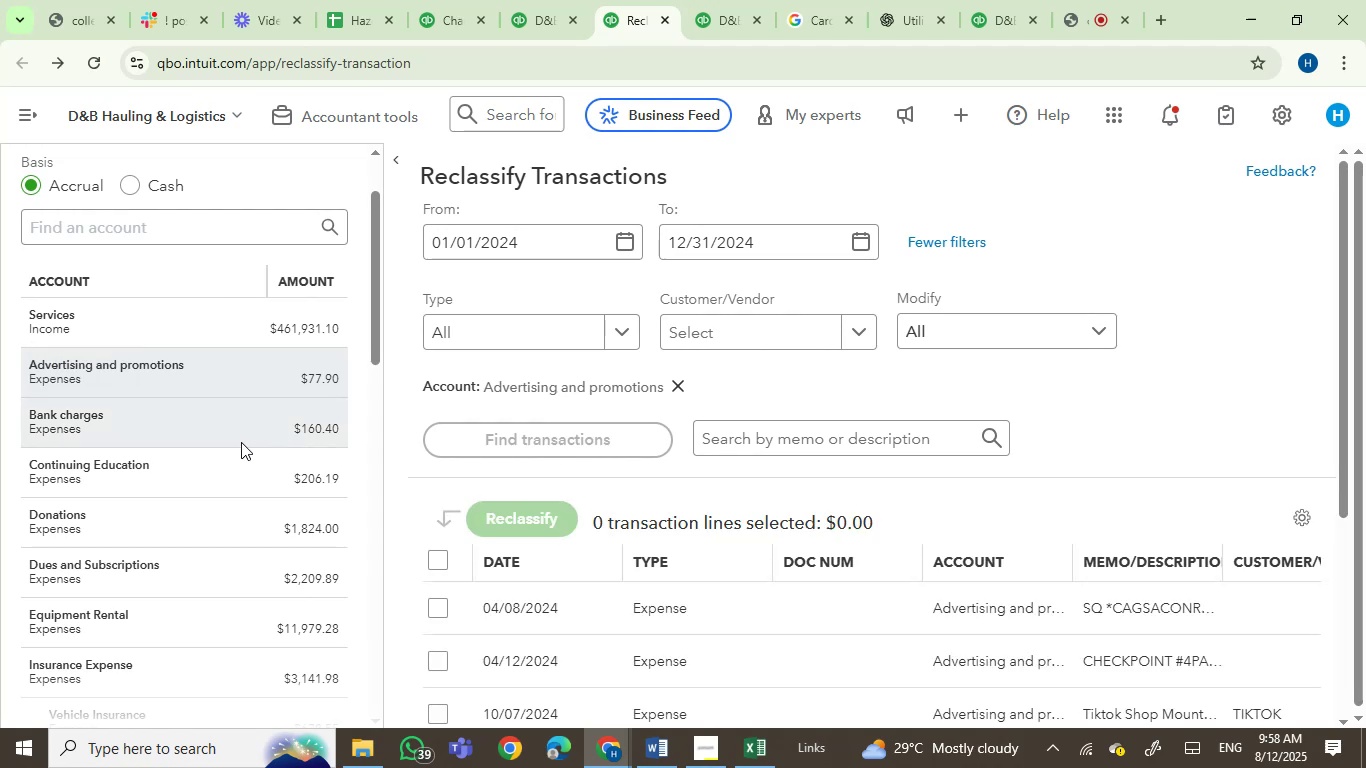 
scroll: coordinate [614, 437], scroll_direction: down, amount: 2.0
 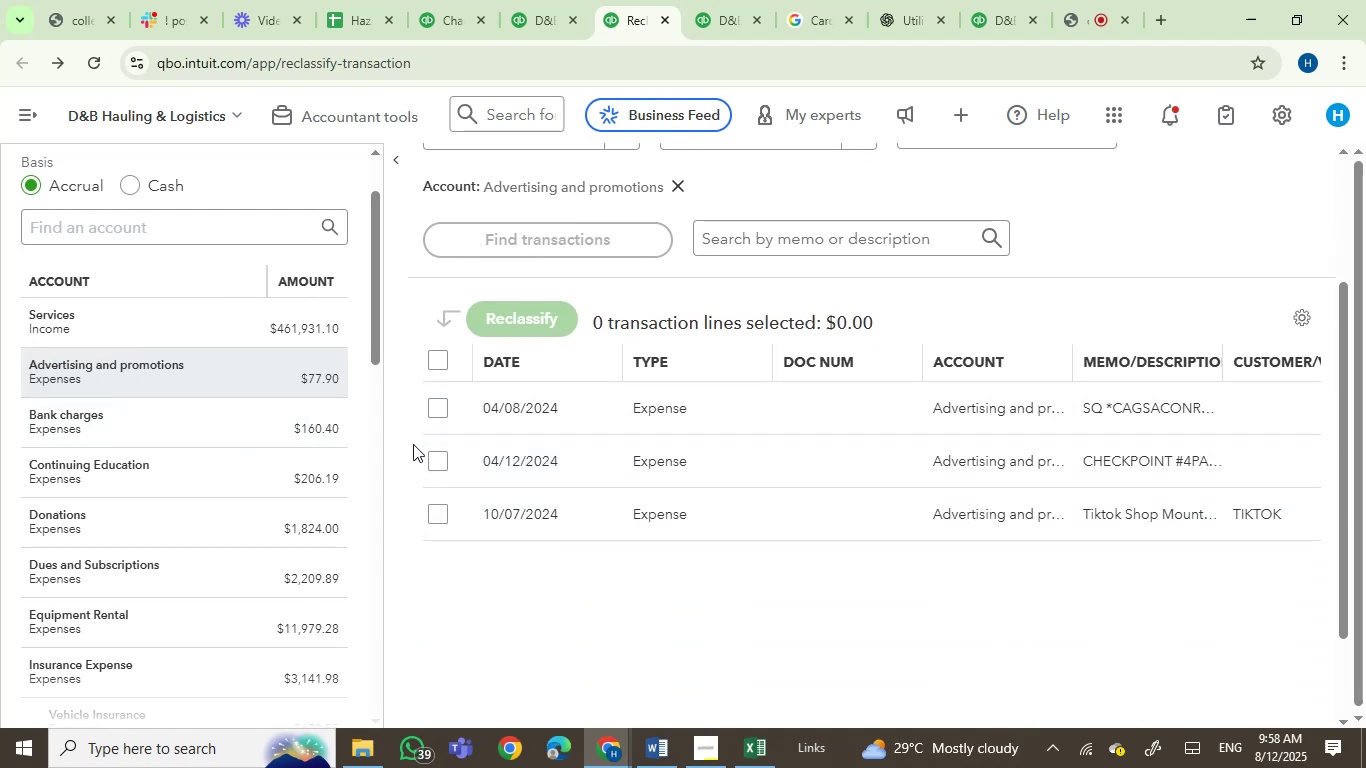 
left_click([433, 456])
 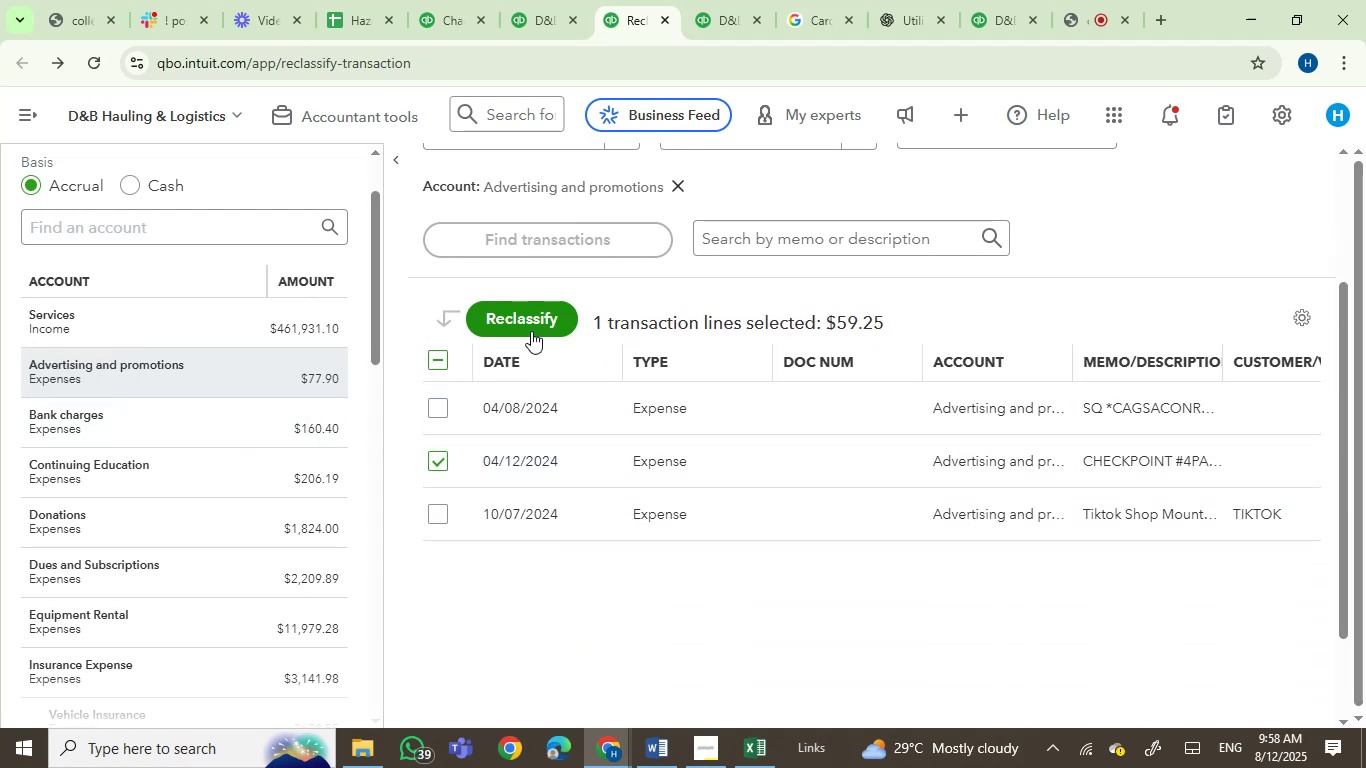 
left_click([531, 331])
 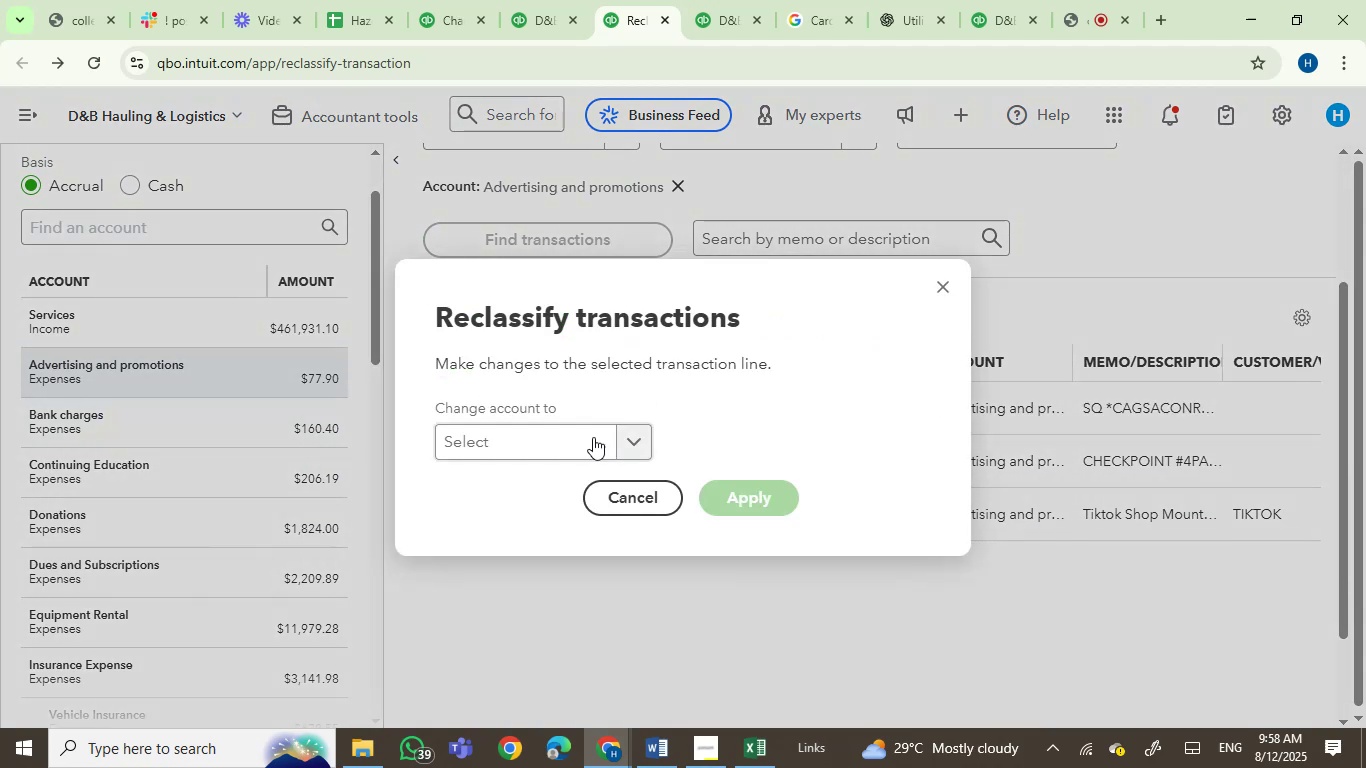 
left_click([542, 431])
 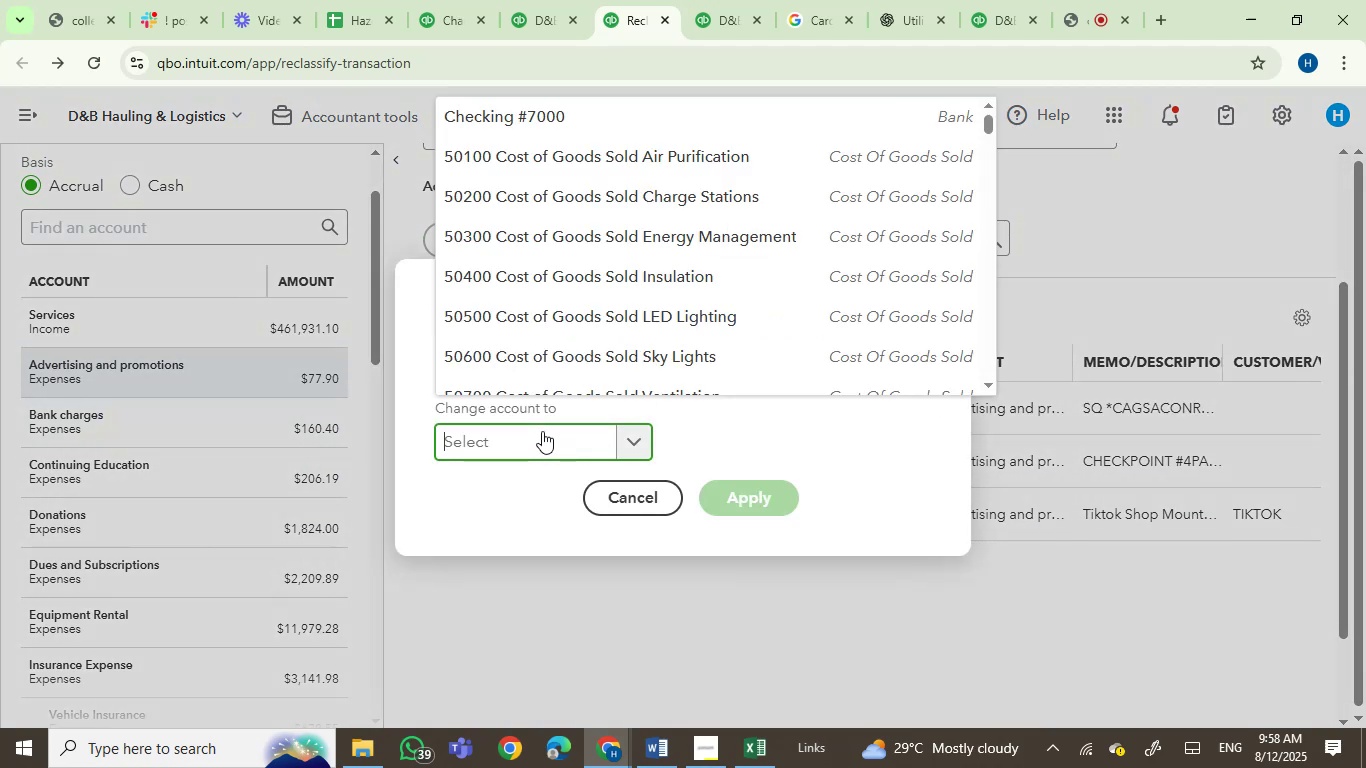 
type(gas)
 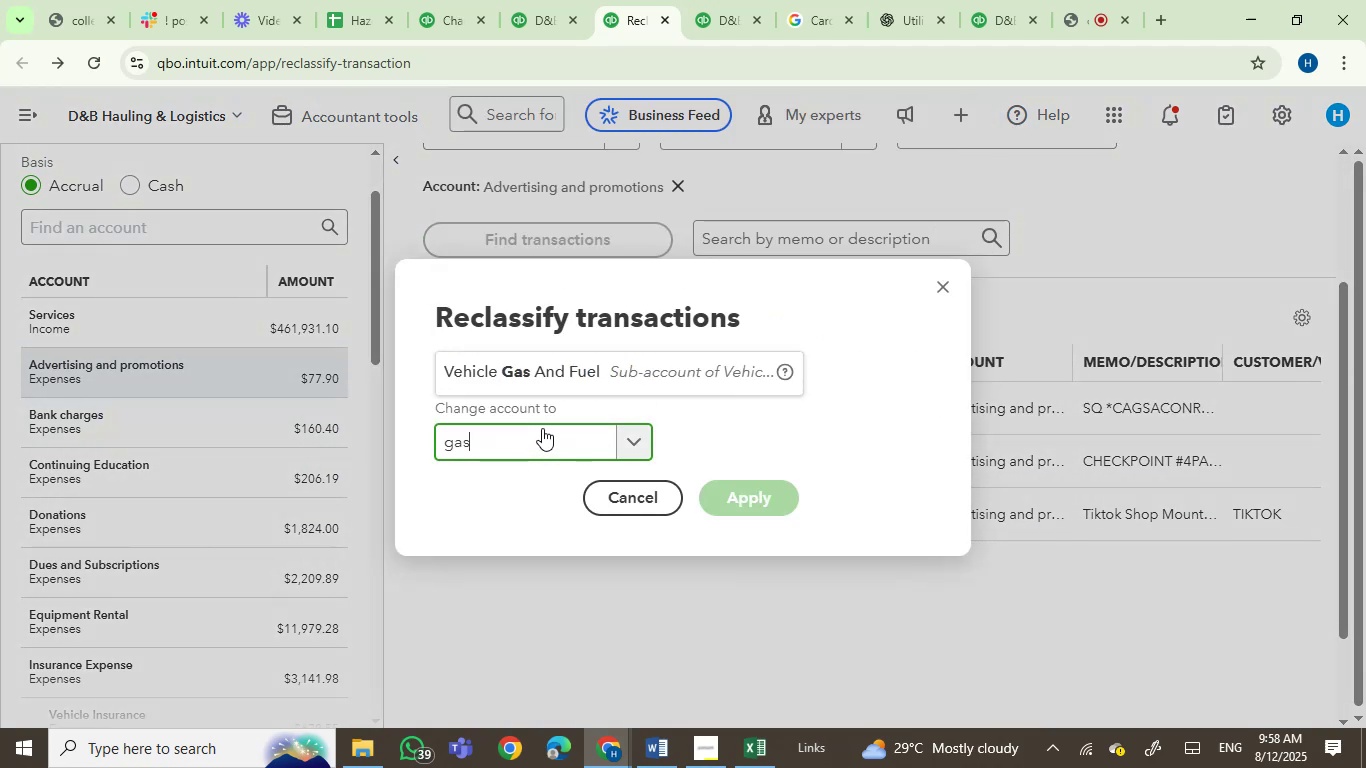 
left_click([560, 368])
 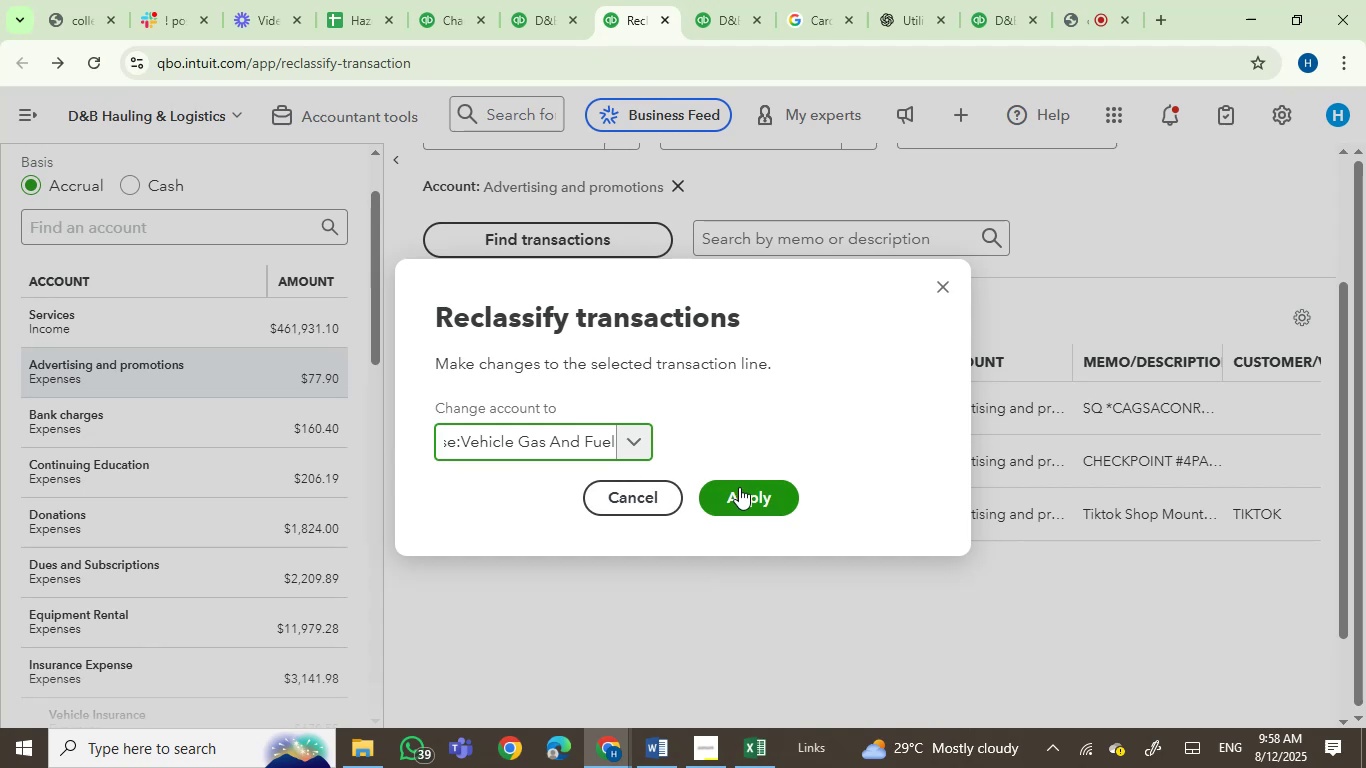 
left_click([739, 487])
 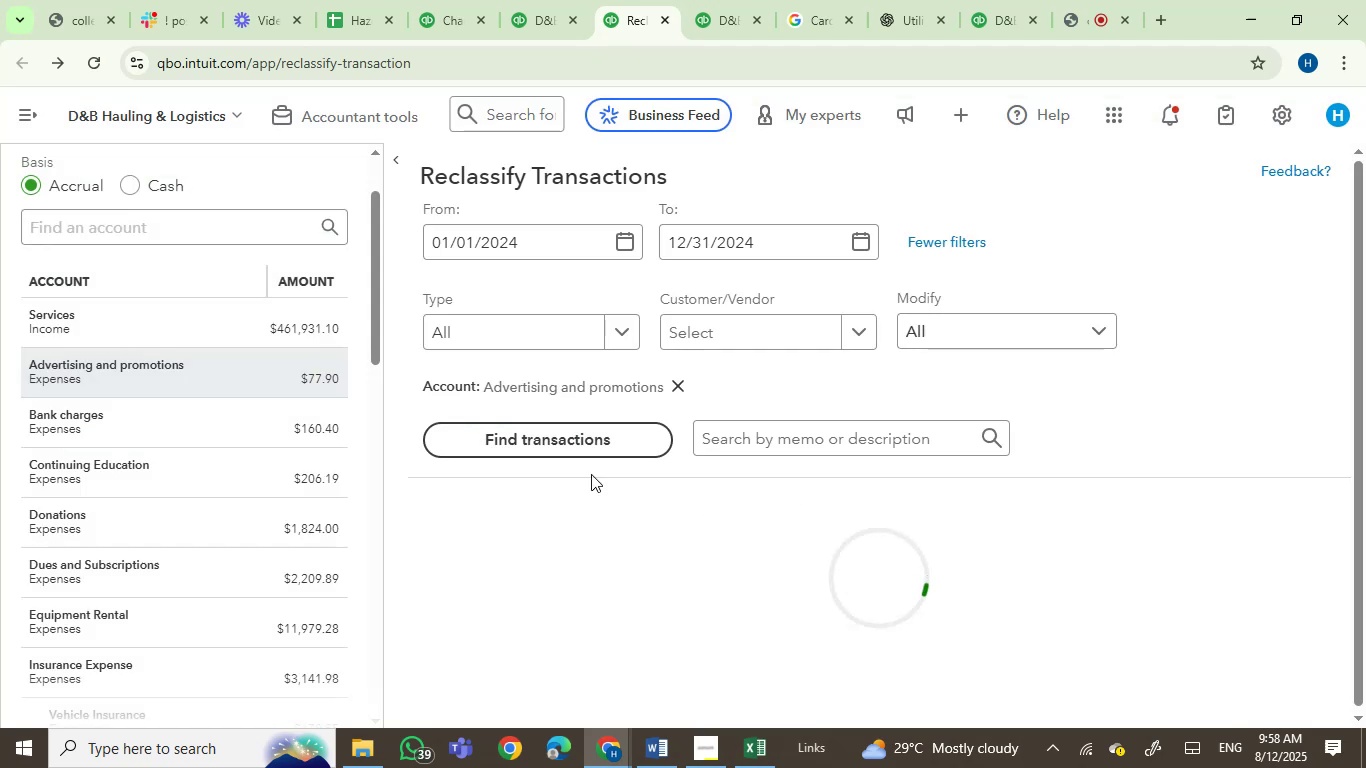 
mouse_move([334, 426])
 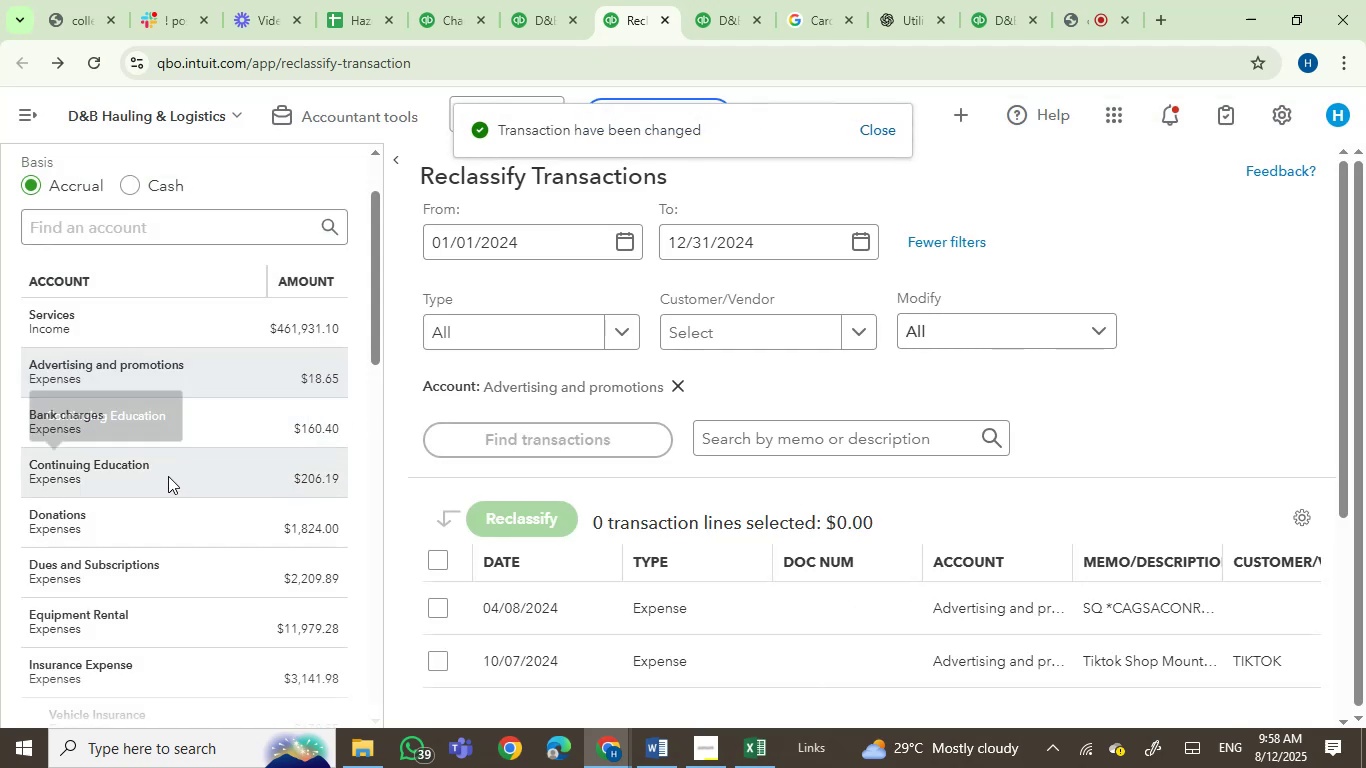 
left_click([211, 423])
 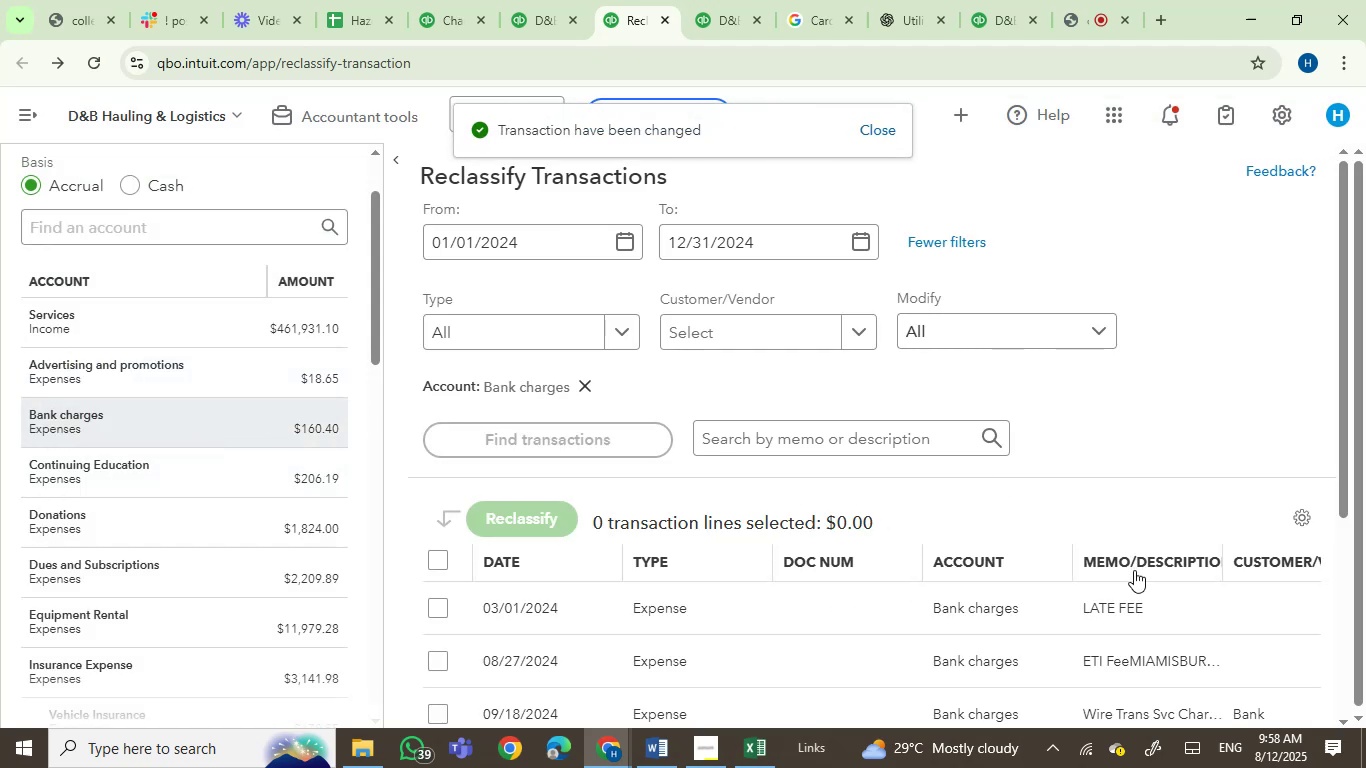 
scroll: coordinate [807, 606], scroll_direction: down, amount: 3.0
 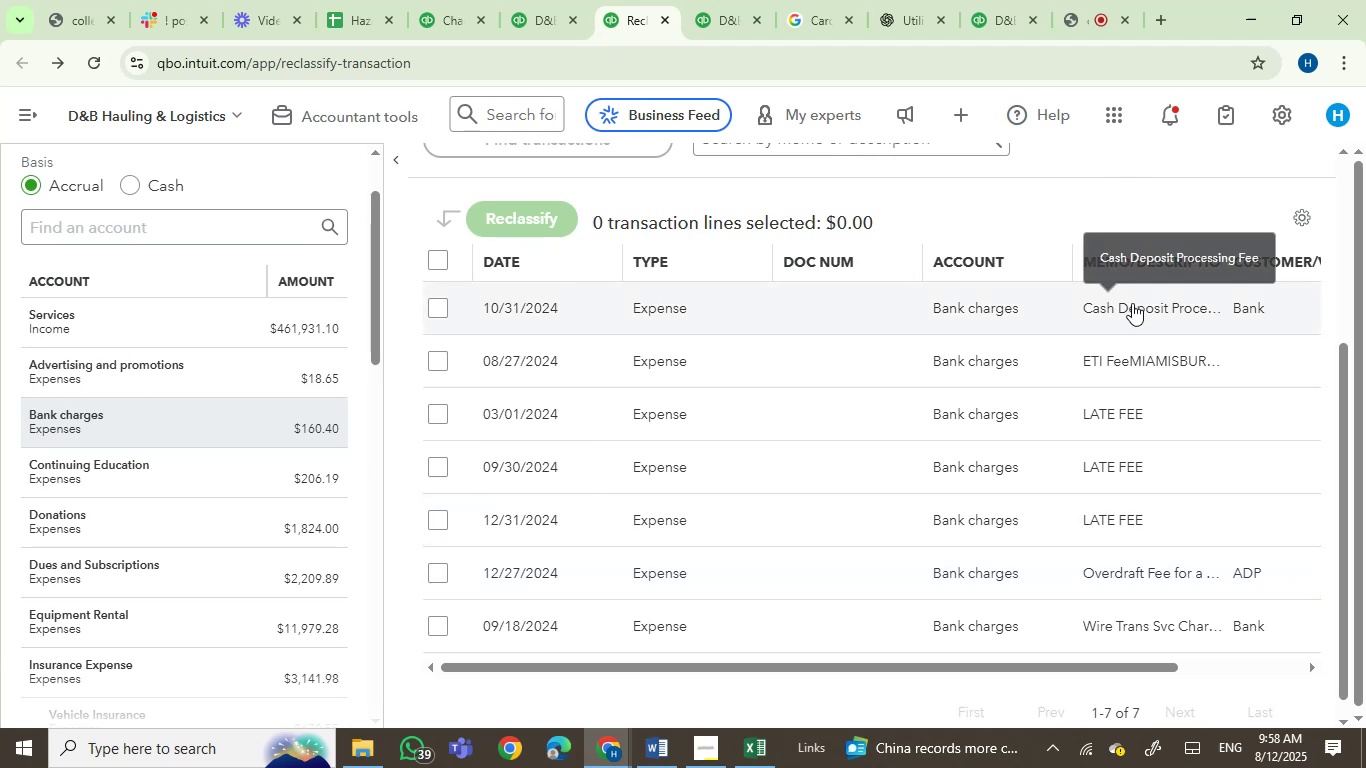 
wait(6.73)
 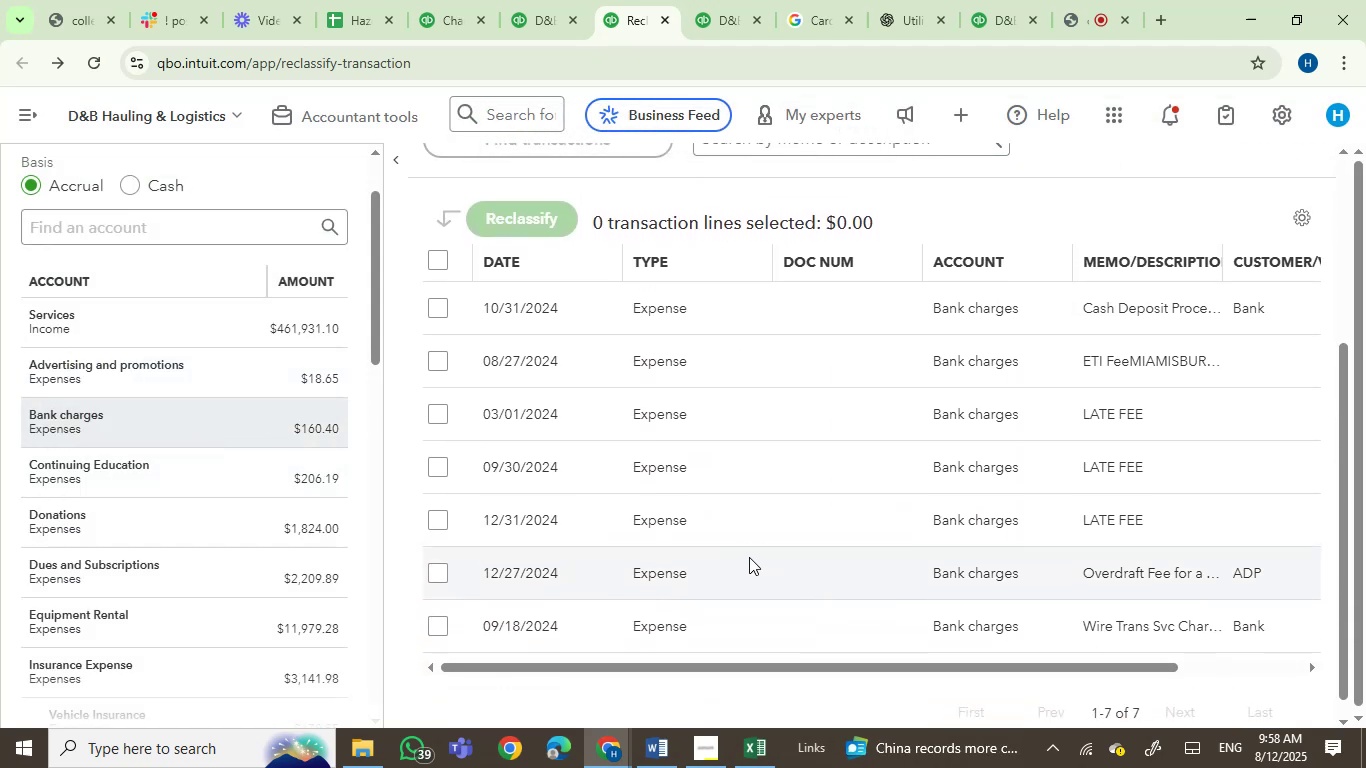 
left_click([103, 475])
 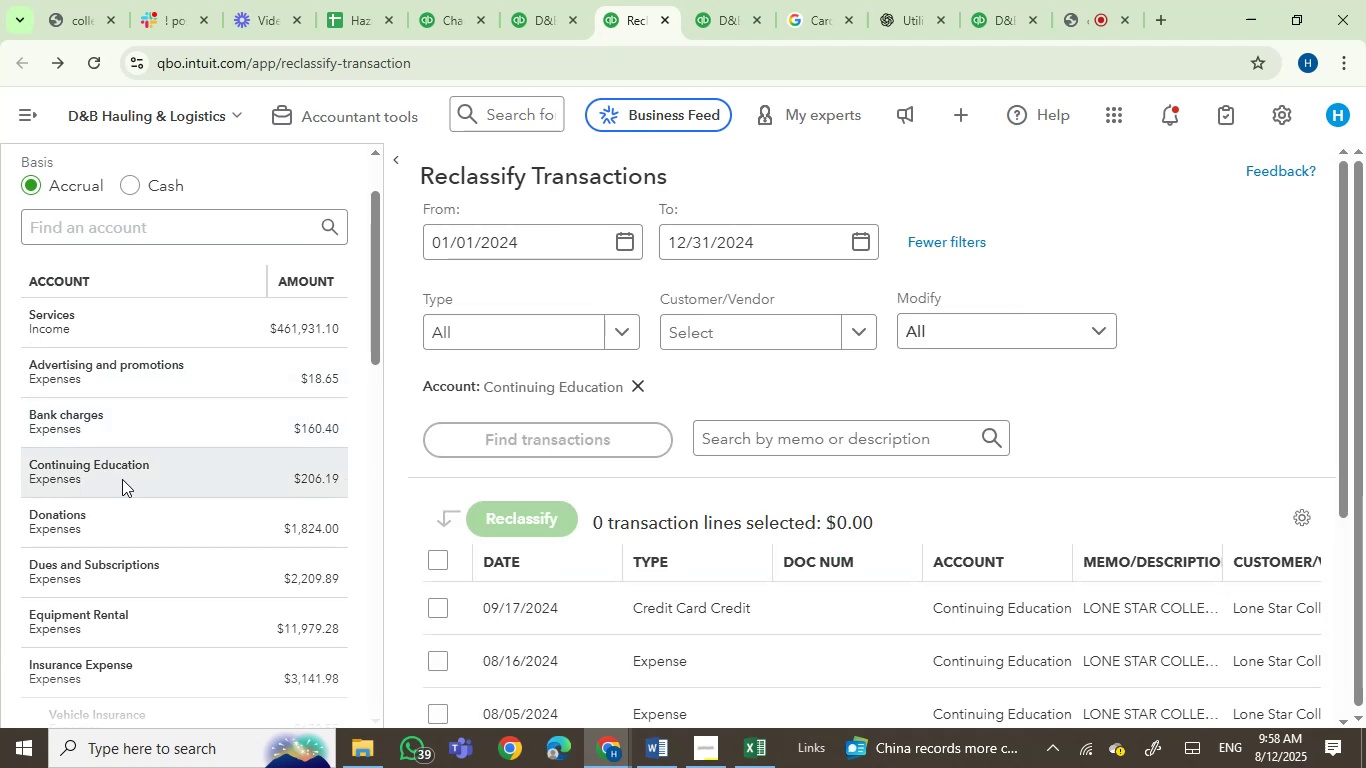 
scroll: coordinate [658, 432], scroll_direction: down, amount: 2.0
 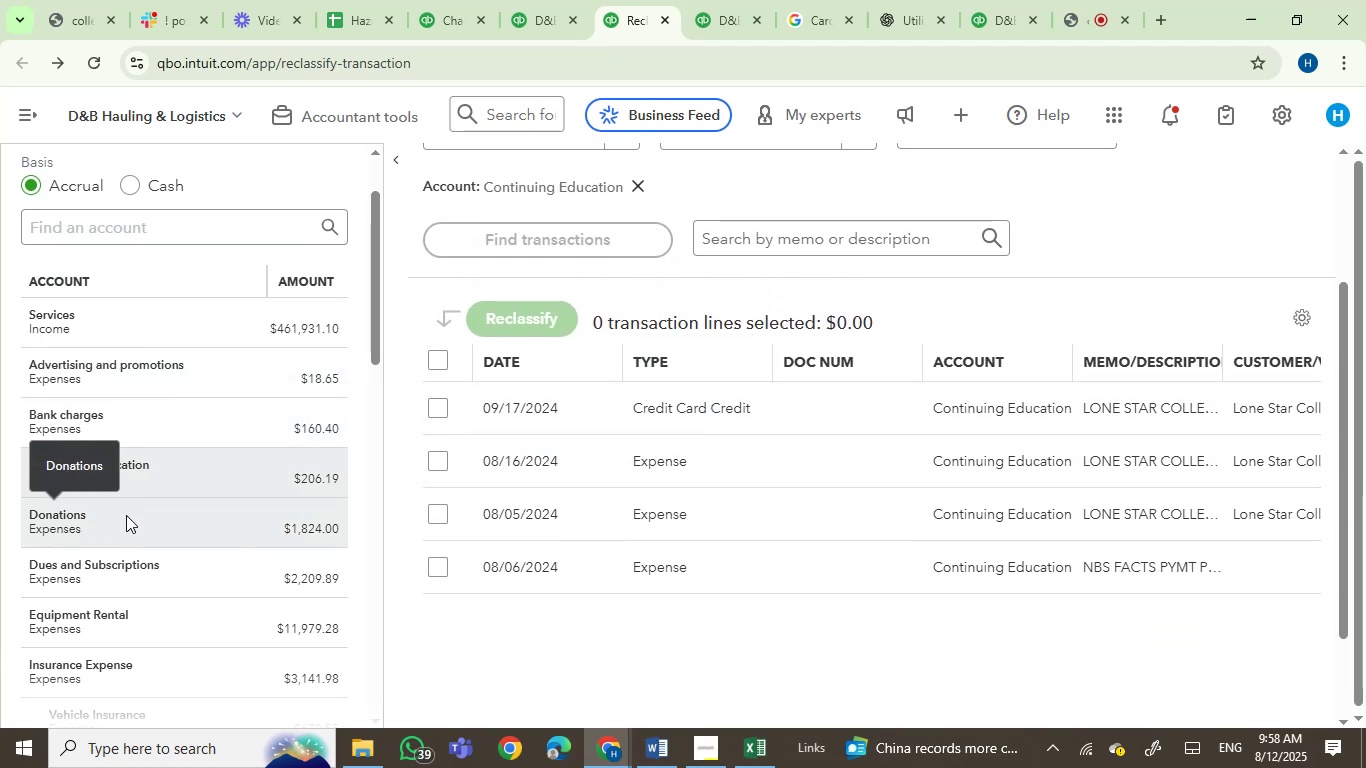 
left_click([126, 515])
 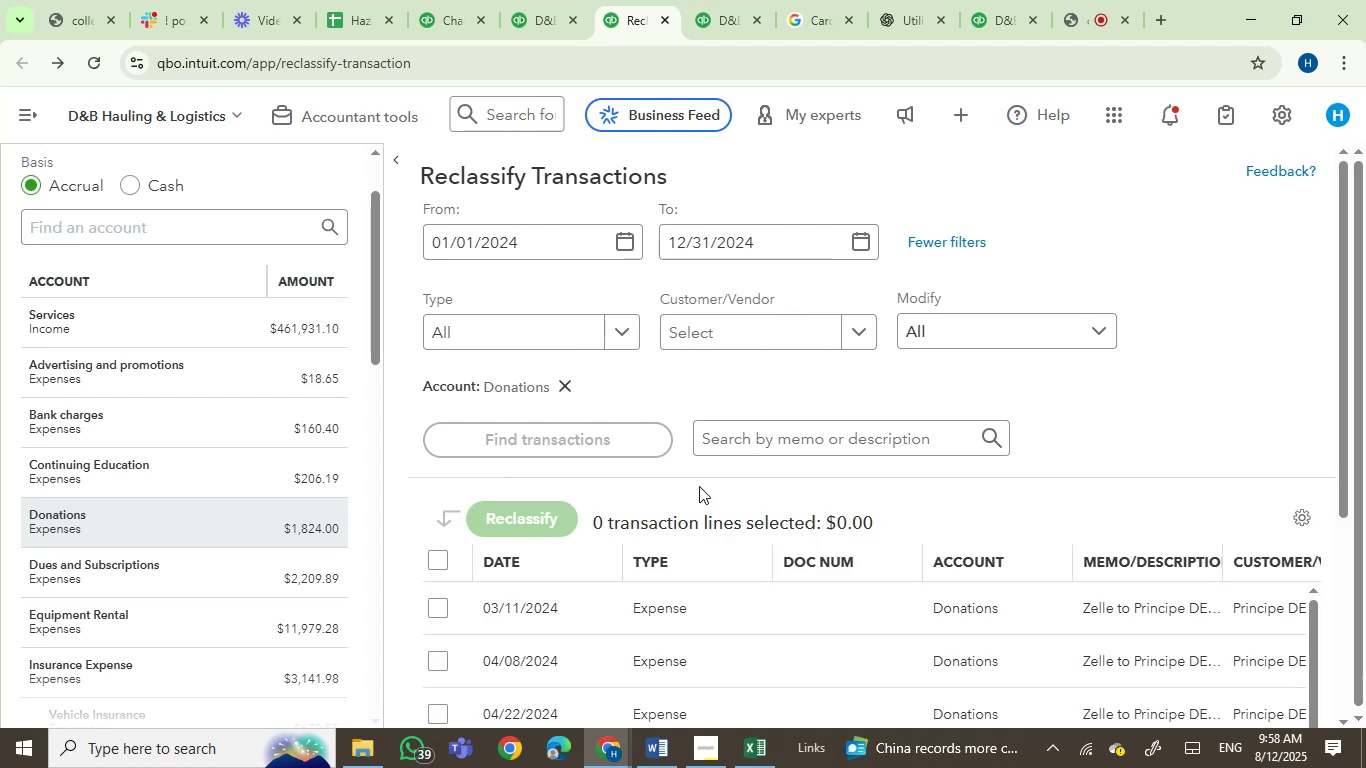 
scroll: coordinate [734, 485], scroll_direction: down, amount: 7.0
 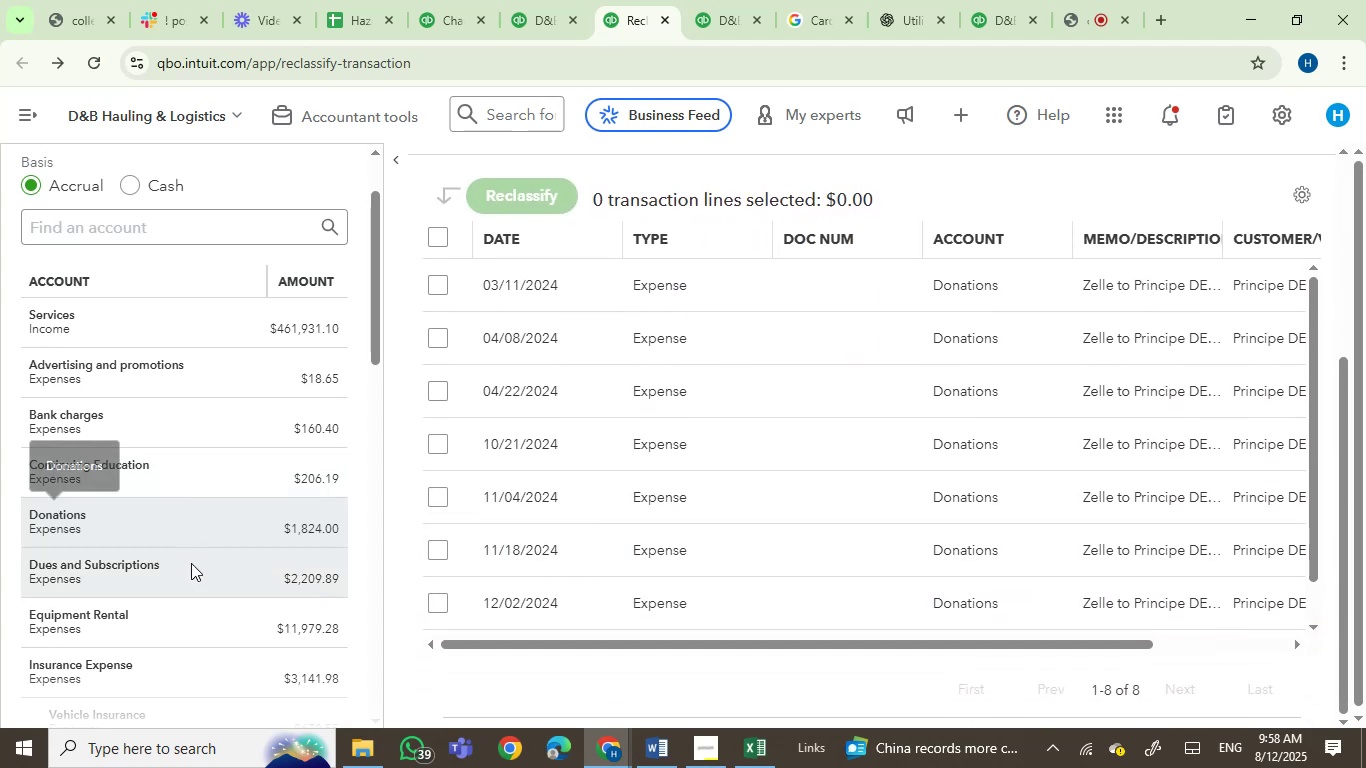 
left_click([191, 568])
 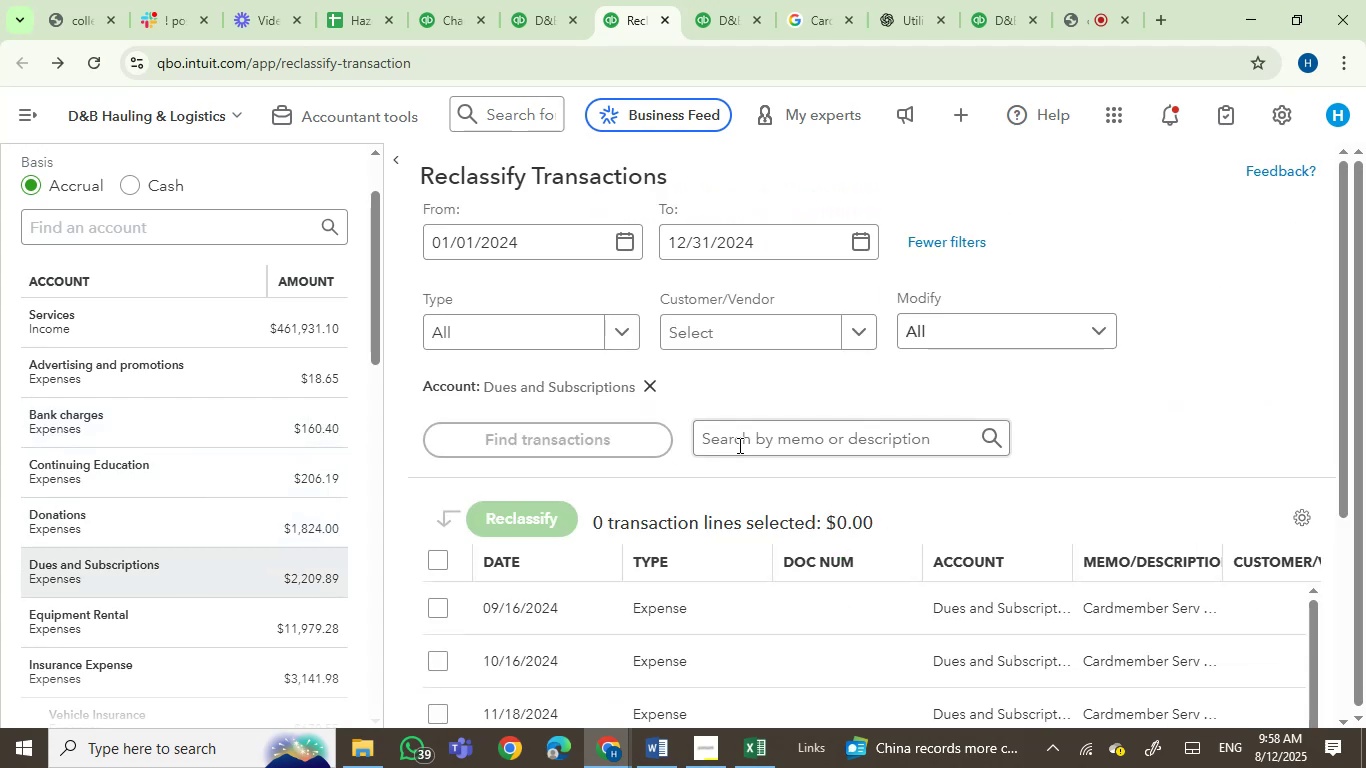 
scroll: coordinate [797, 479], scroll_direction: down, amount: 11.0
 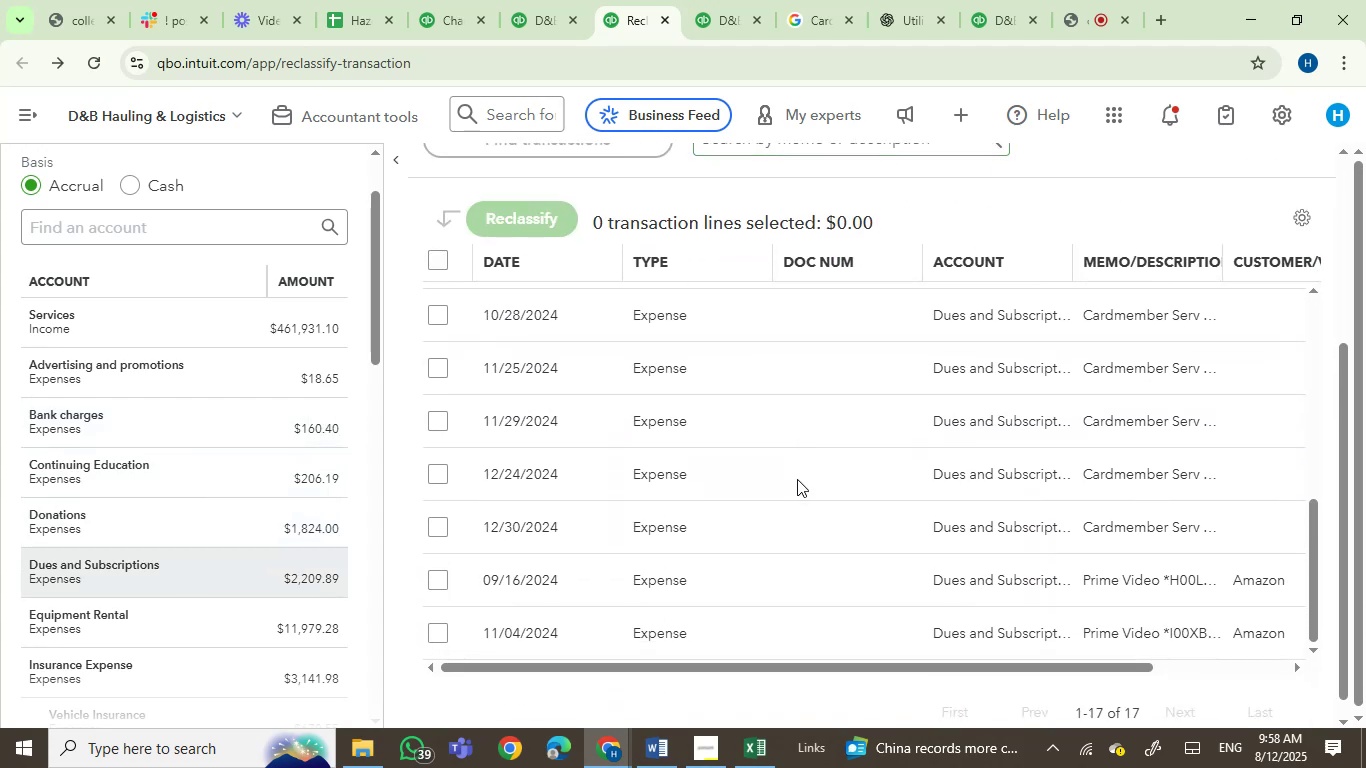 
scroll: coordinate [797, 479], scroll_direction: none, amount: 0.0
 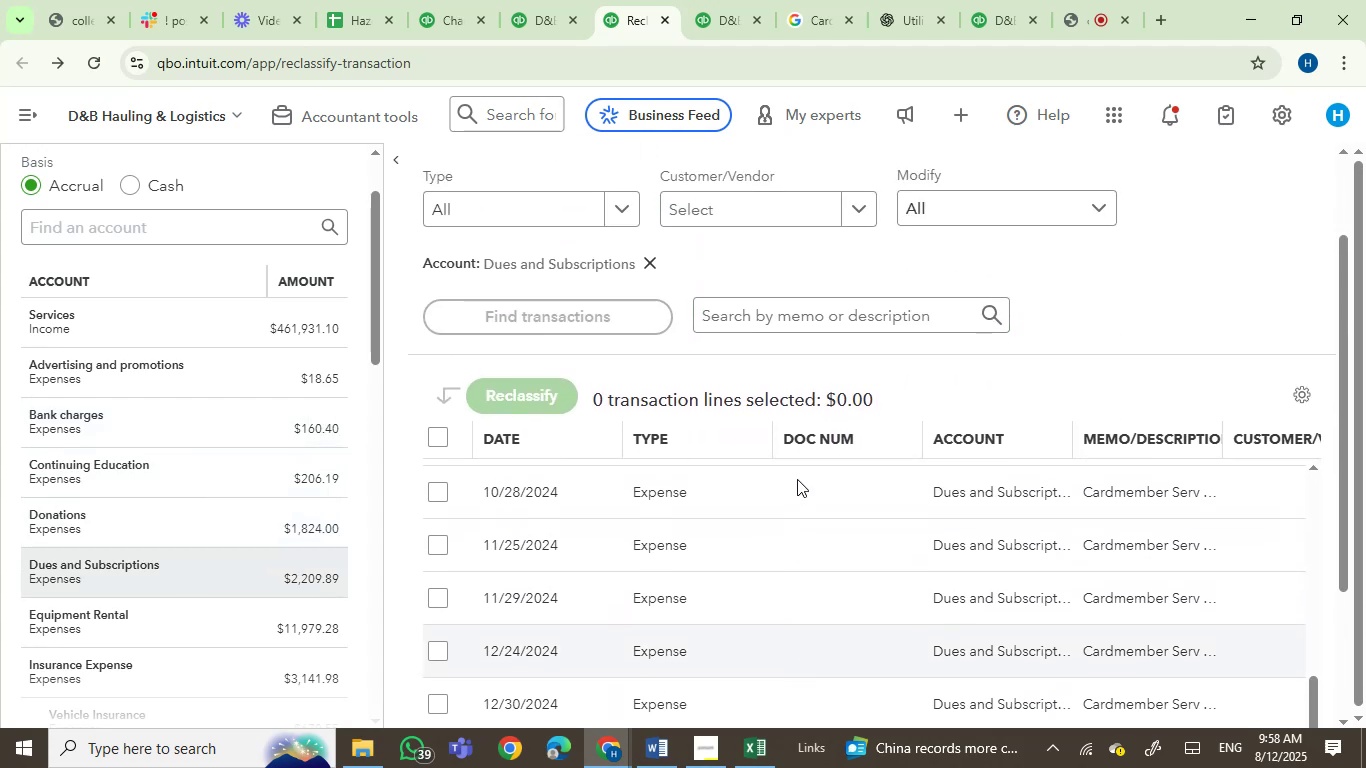 
scroll: coordinate [797, 479], scroll_direction: down, amount: 6.0
 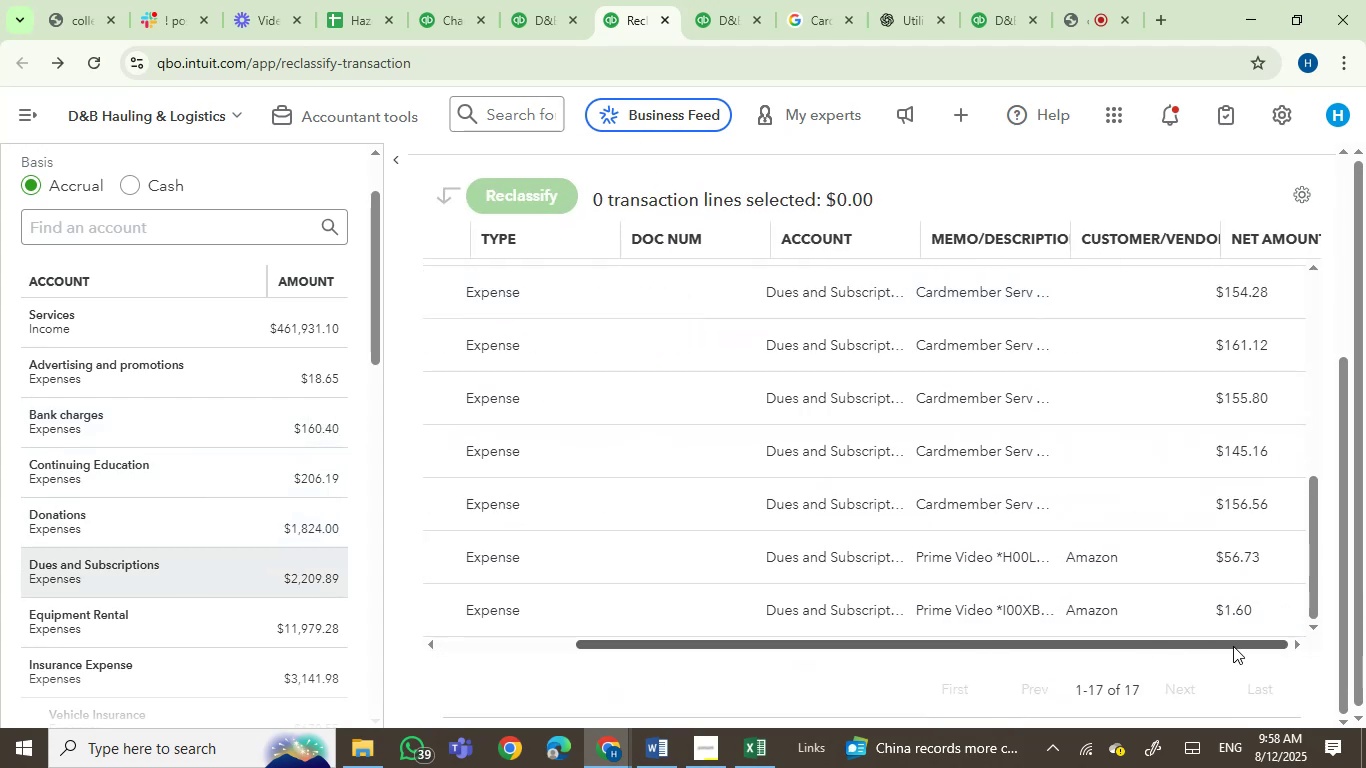 
scroll: coordinate [700, 514], scroll_direction: up, amount: 7.0
 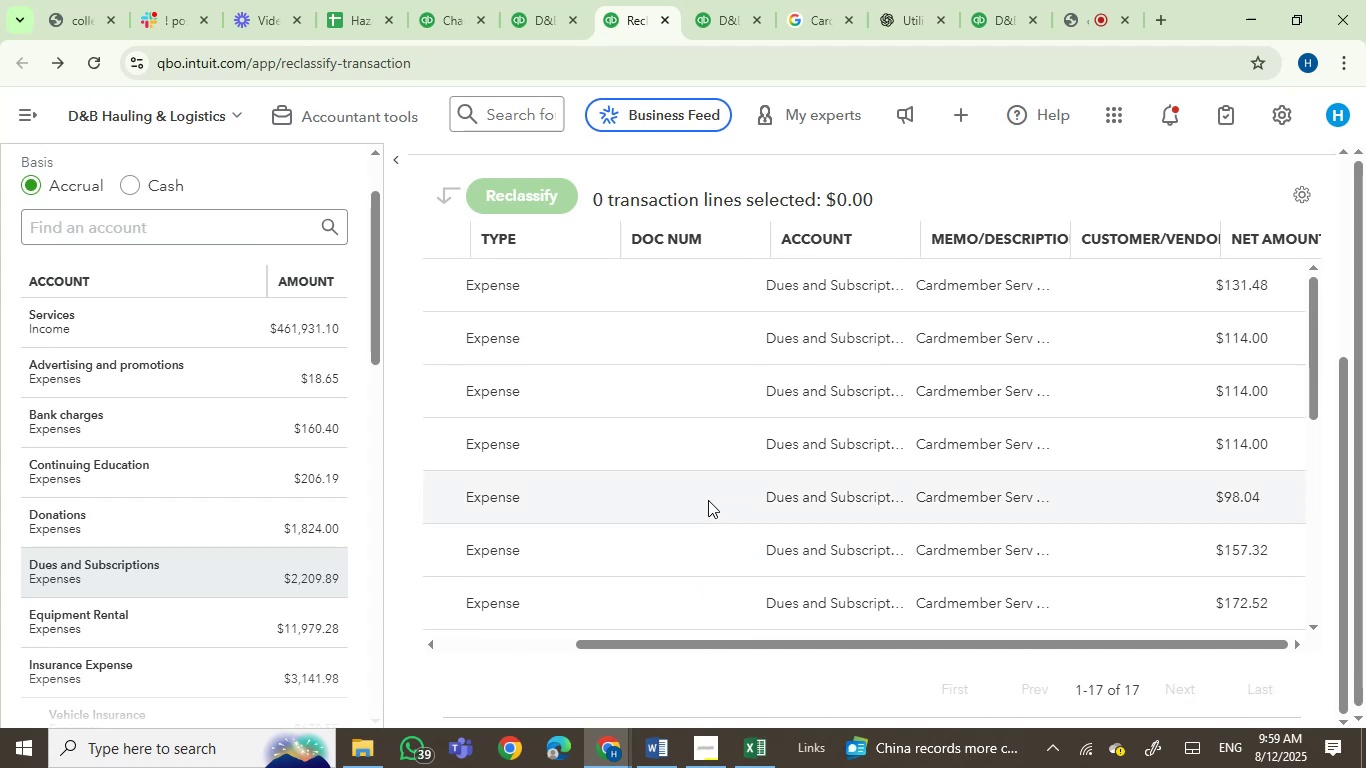 
scroll: coordinate [709, 500], scroll_direction: down, amount: 1.0
 